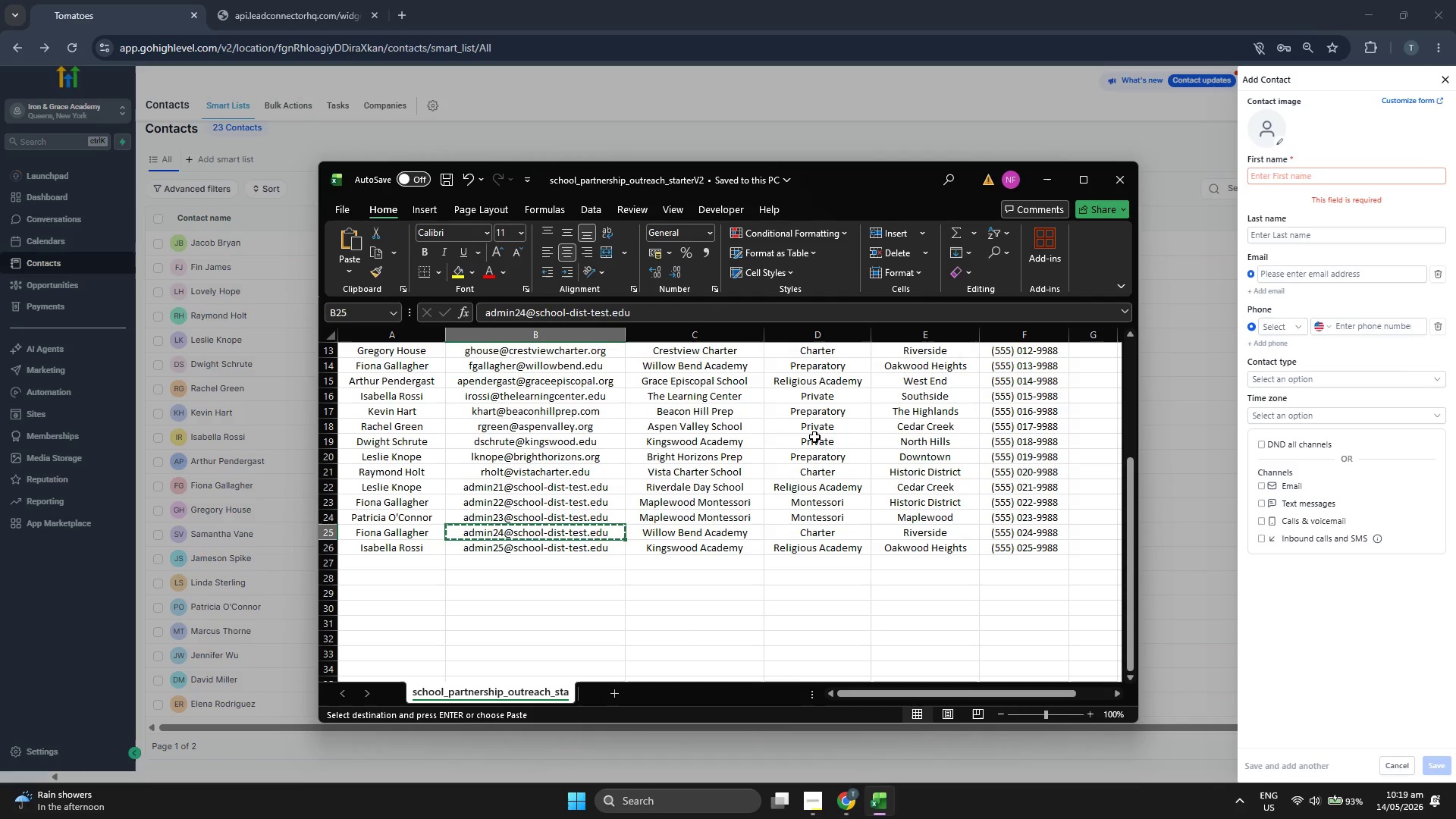 
key(Control+C)
 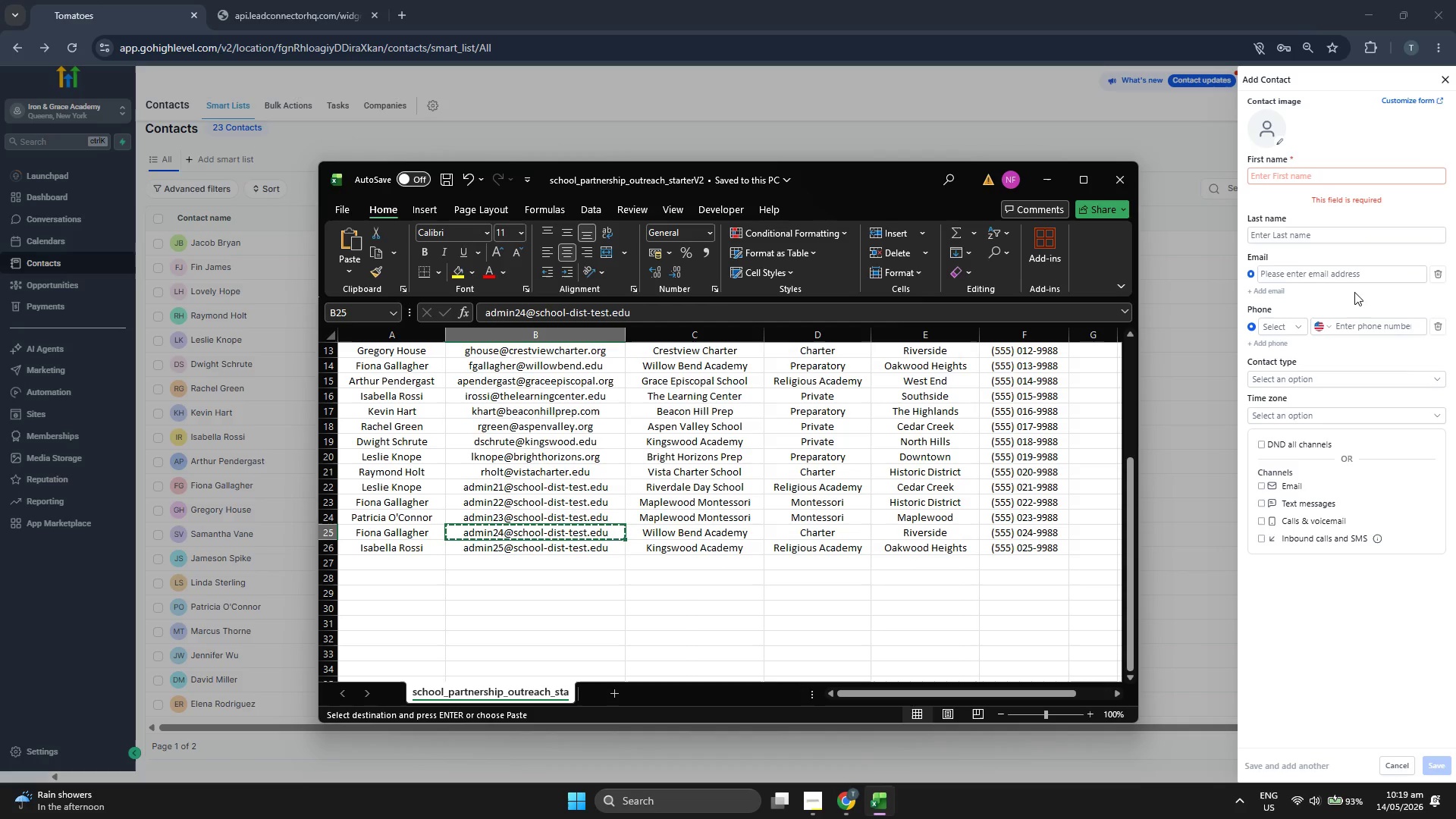 
left_click([1352, 281])
 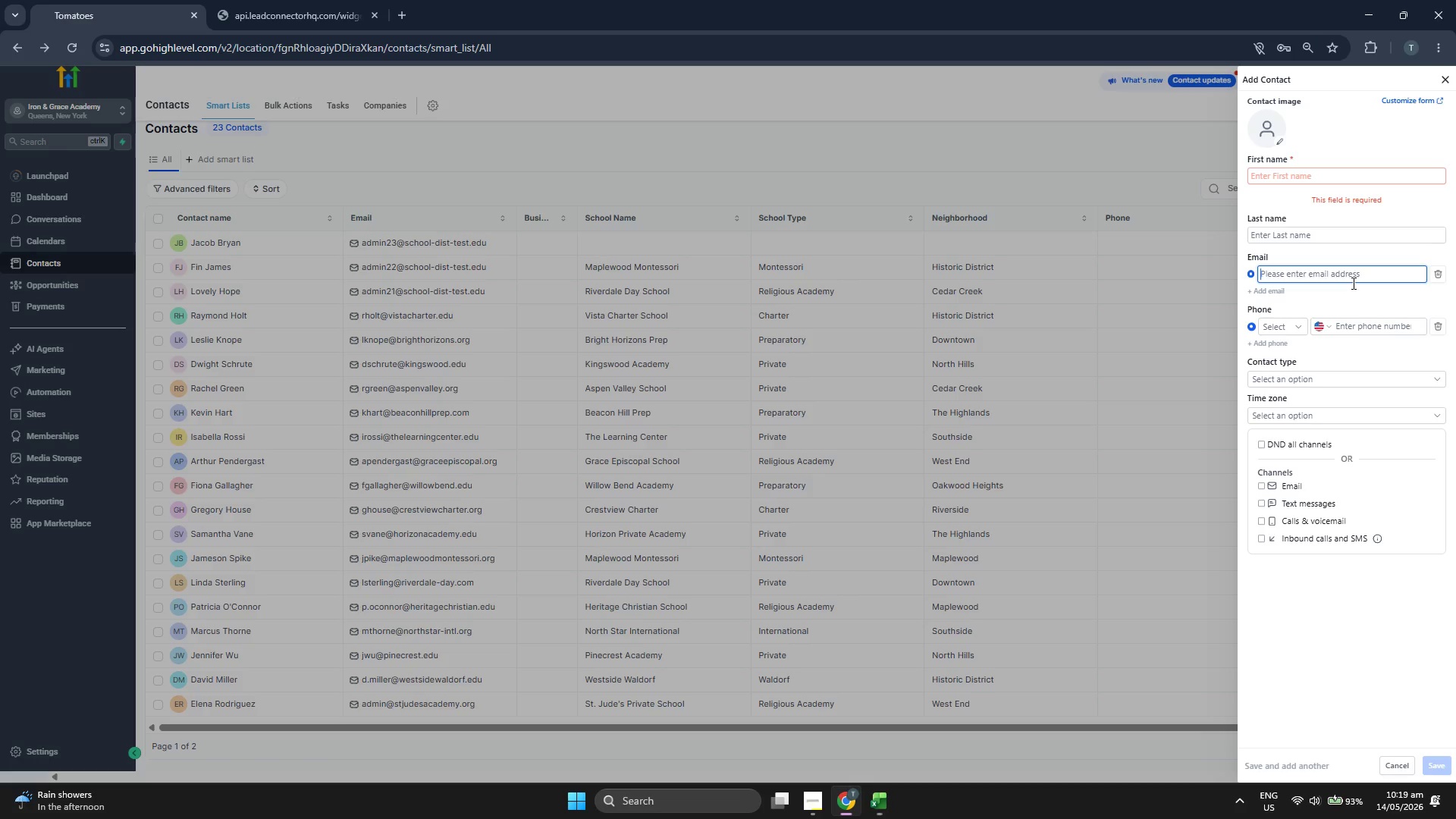 
key(Control+V)
 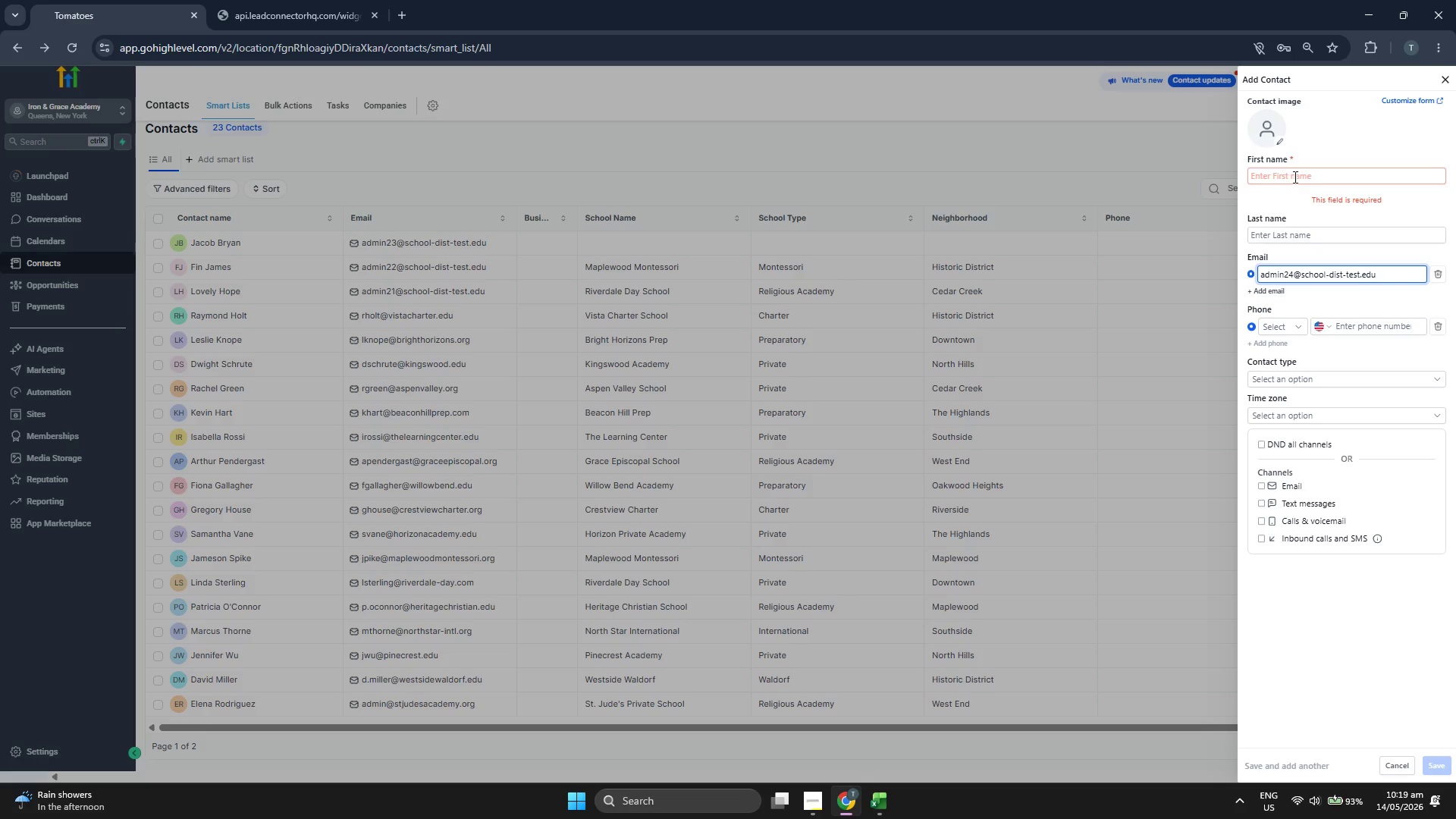 
left_click([1294, 177])
 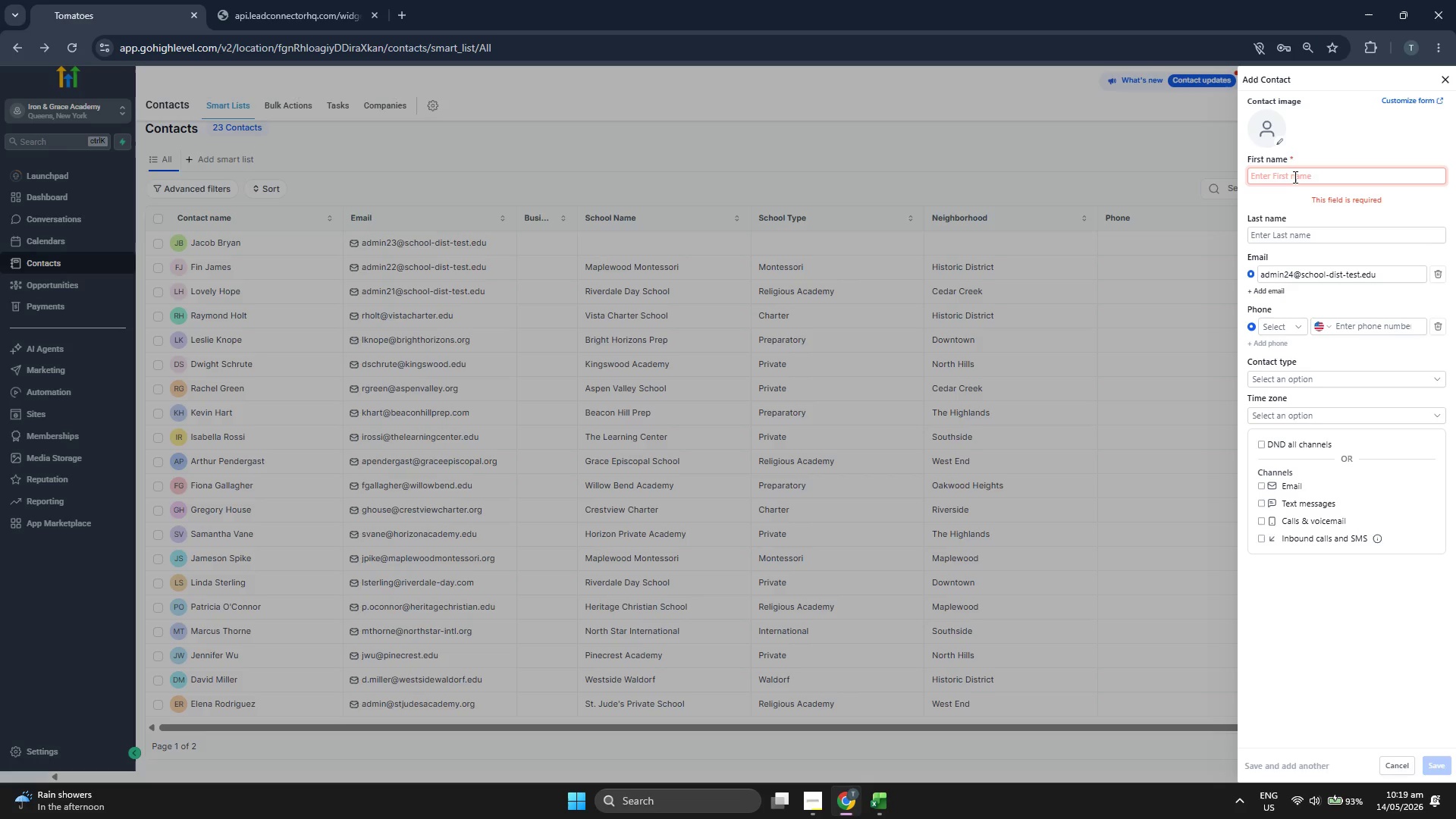 
type(Edward)
key(Tab)
type(CO)
key(Backspace)
type(ollins)
 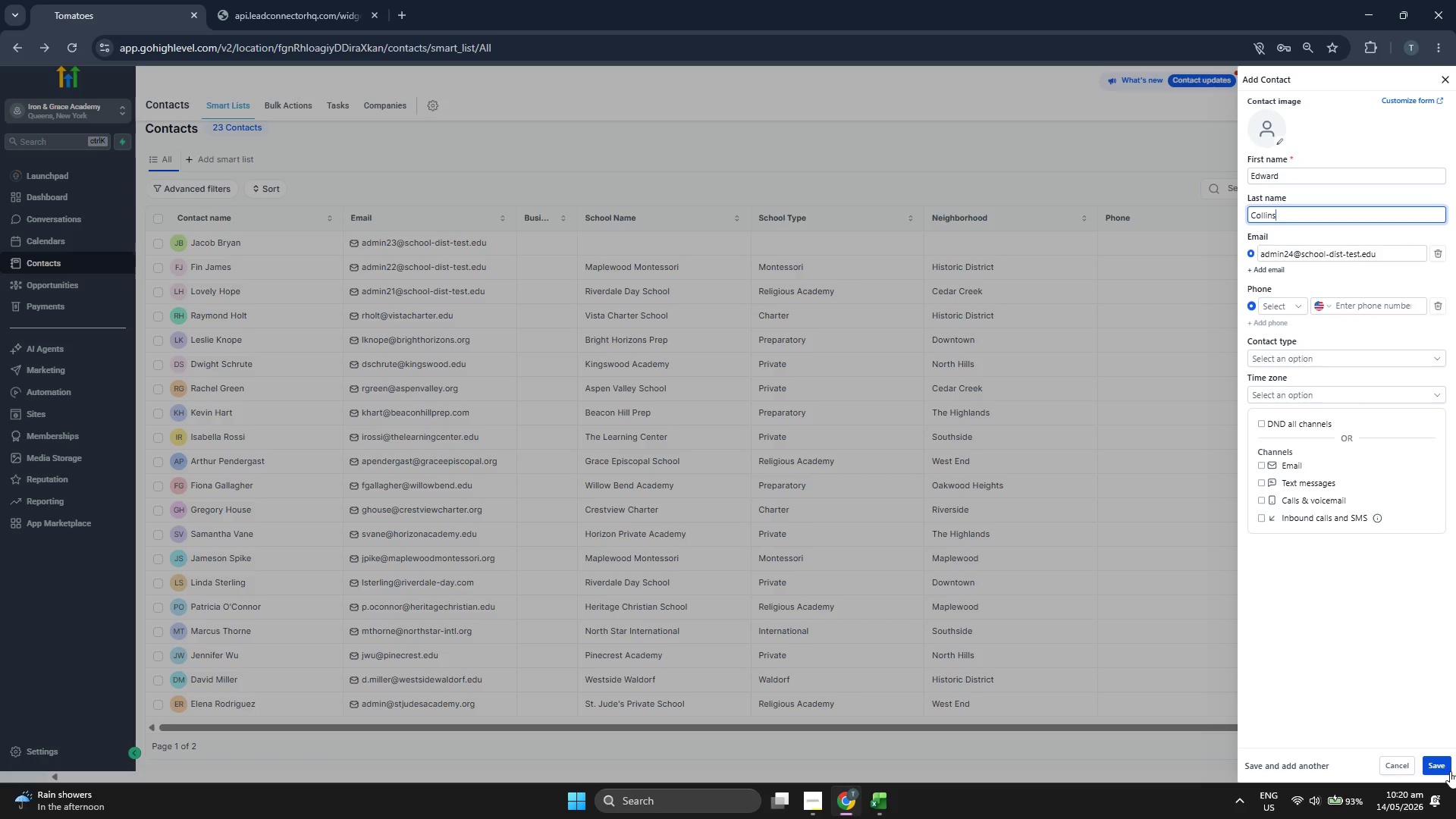 
left_click([1445, 768])
 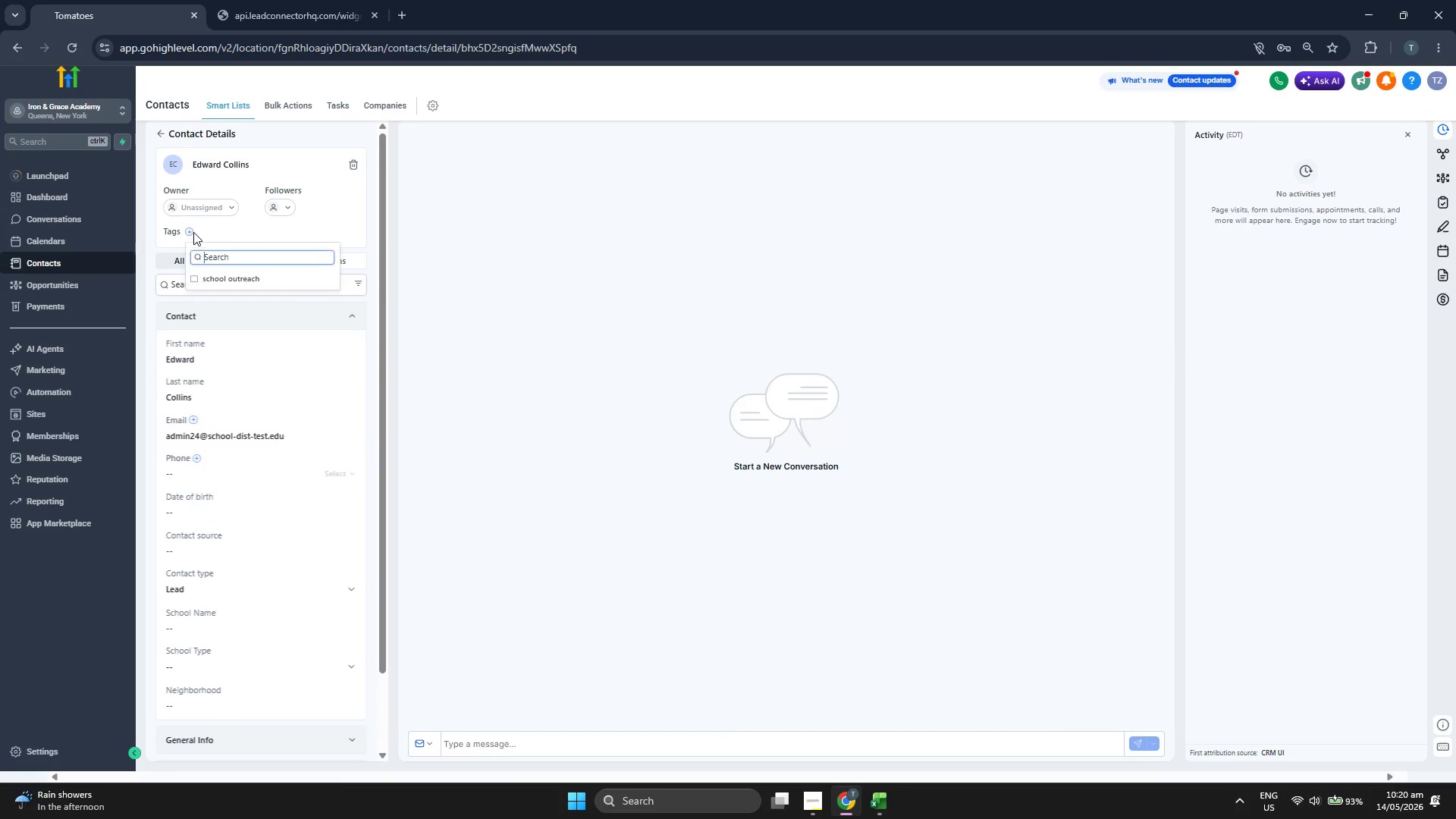 
double_click([375, 224])
 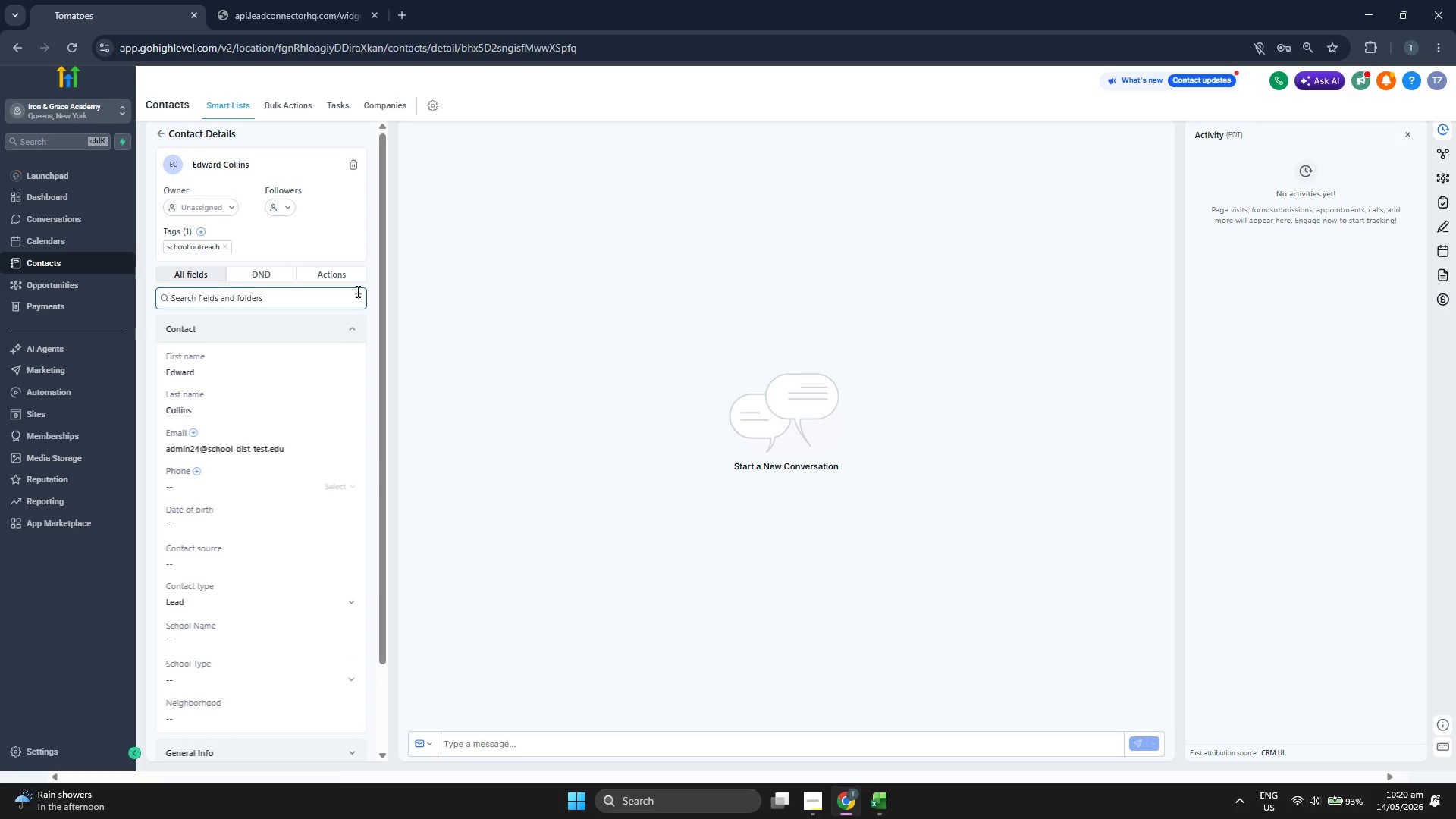 
scroll: coordinate [356, 291], scroll_direction: down, amount: 1.0
 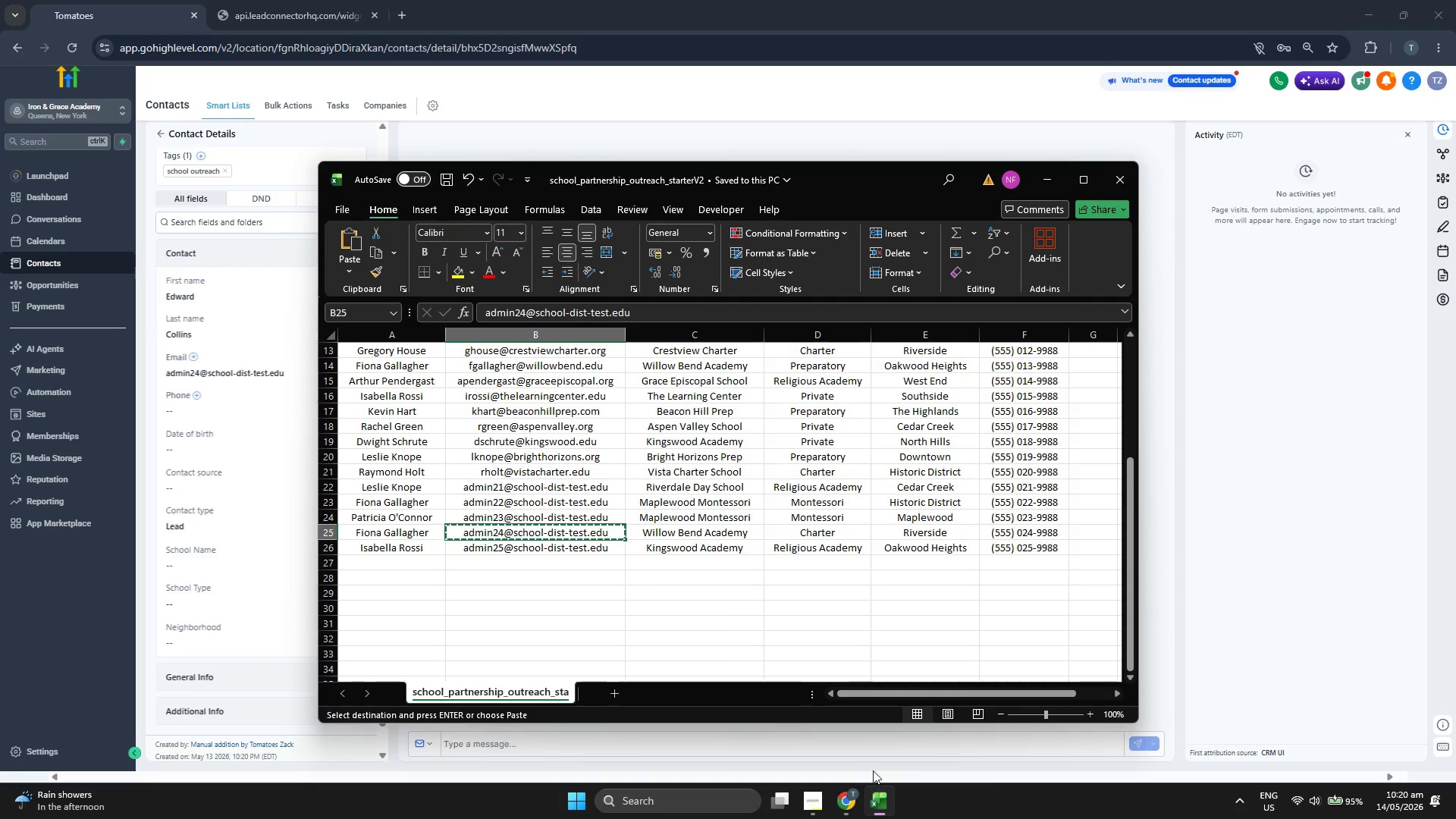 
key(ArrowRight)
 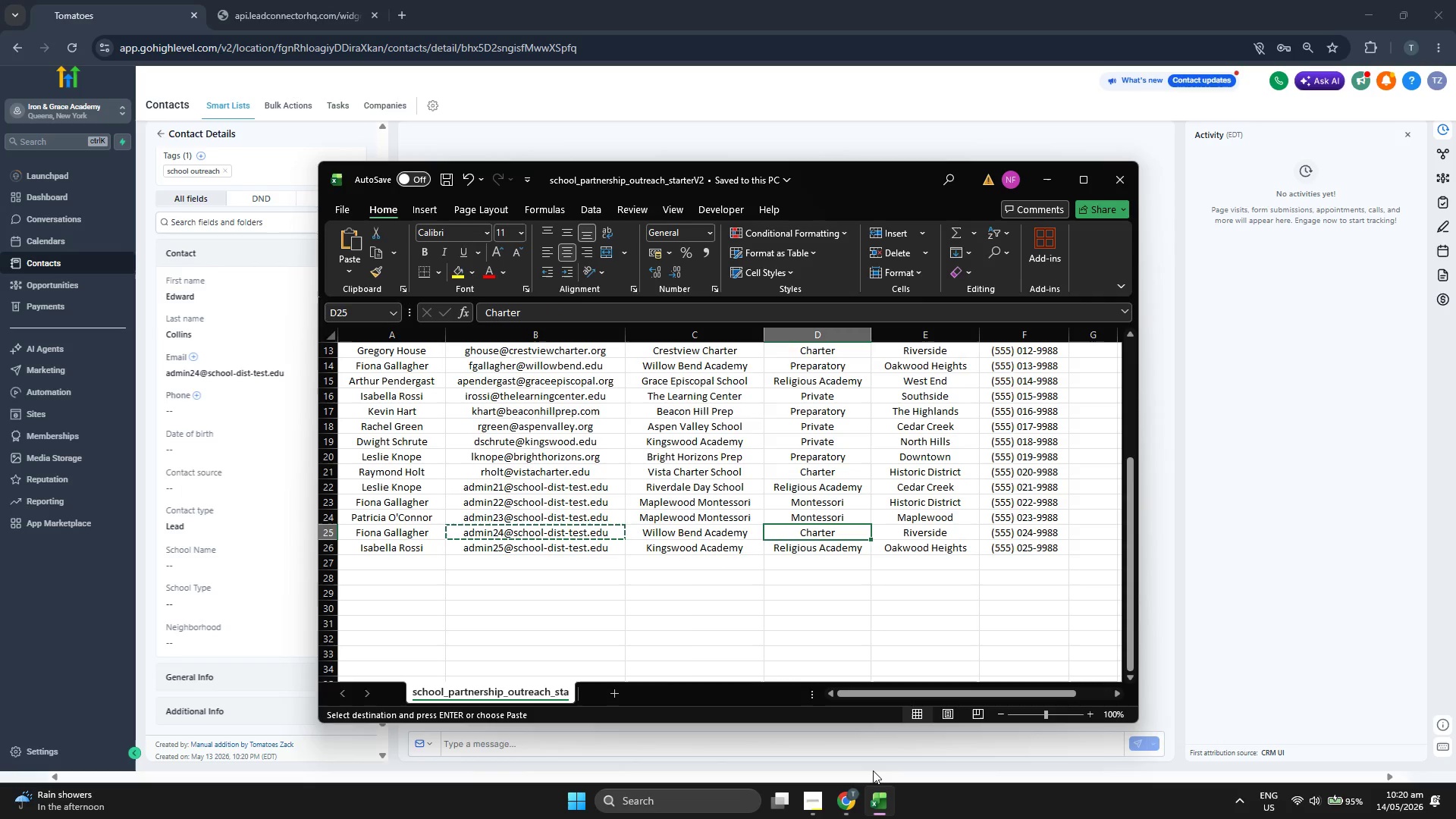 
key(ArrowRight)
 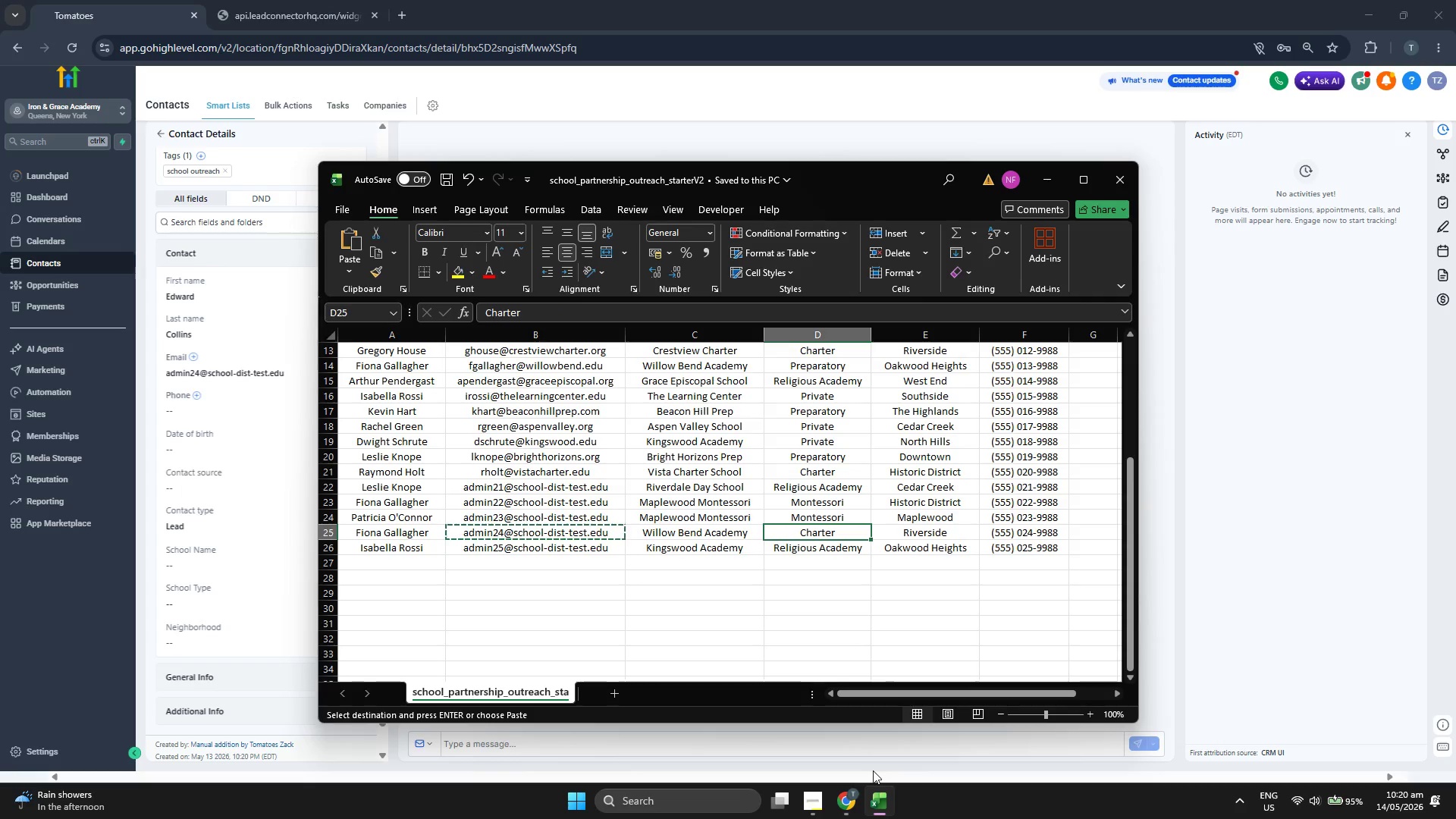 
key(Control+ControlLeft)
 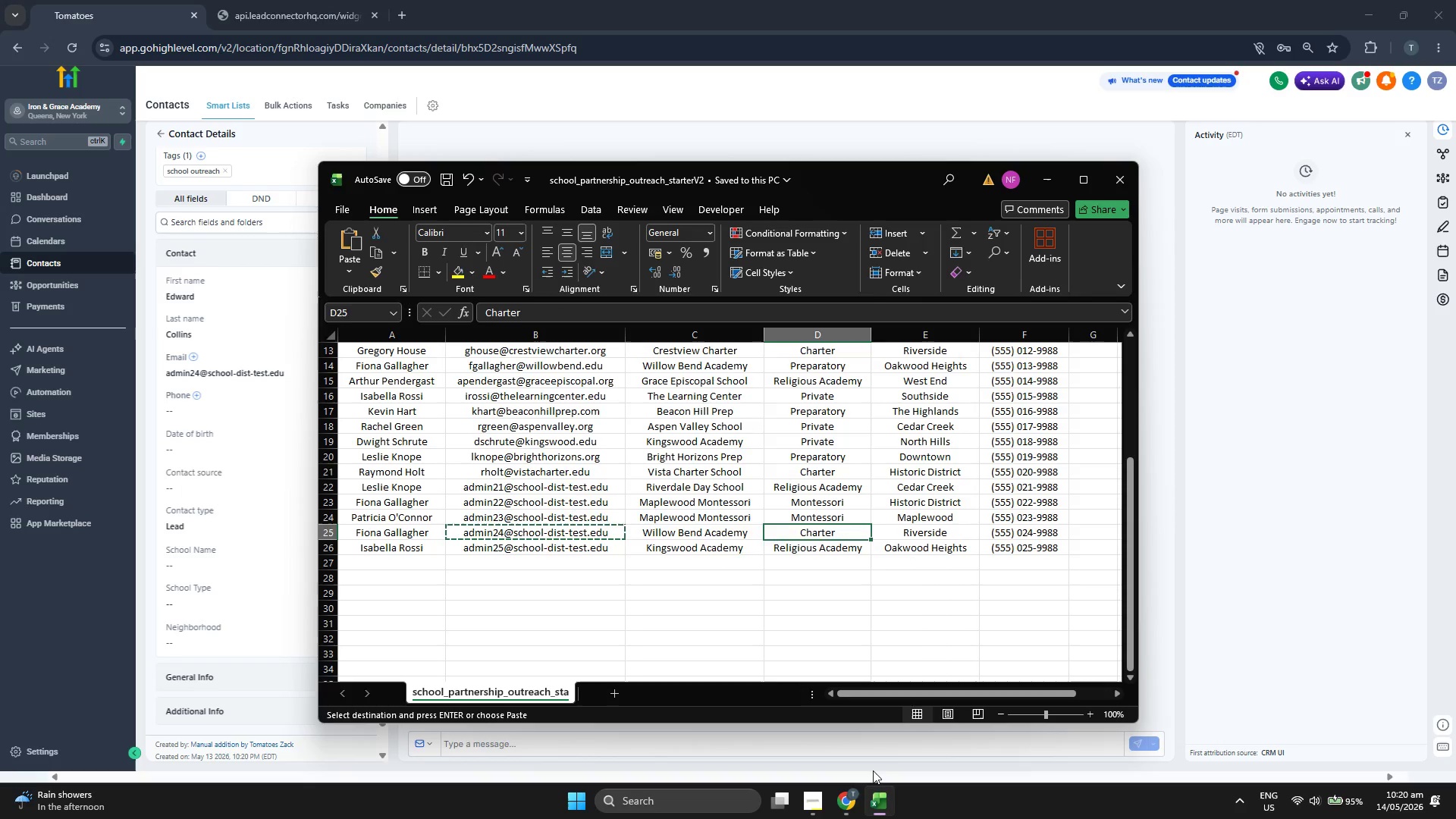 
key(ArrowLeft)
 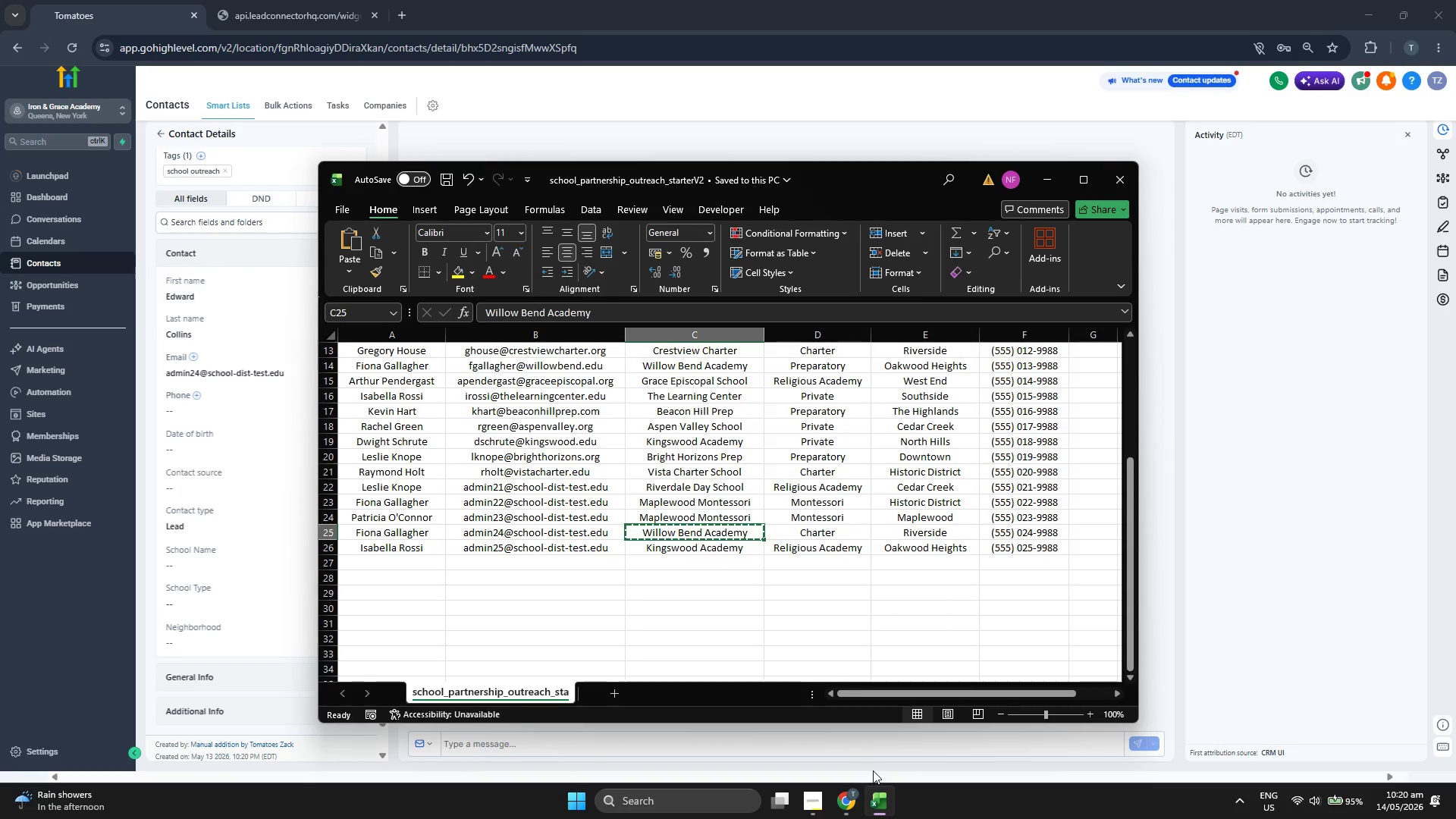 
key(Control+ControlLeft)
 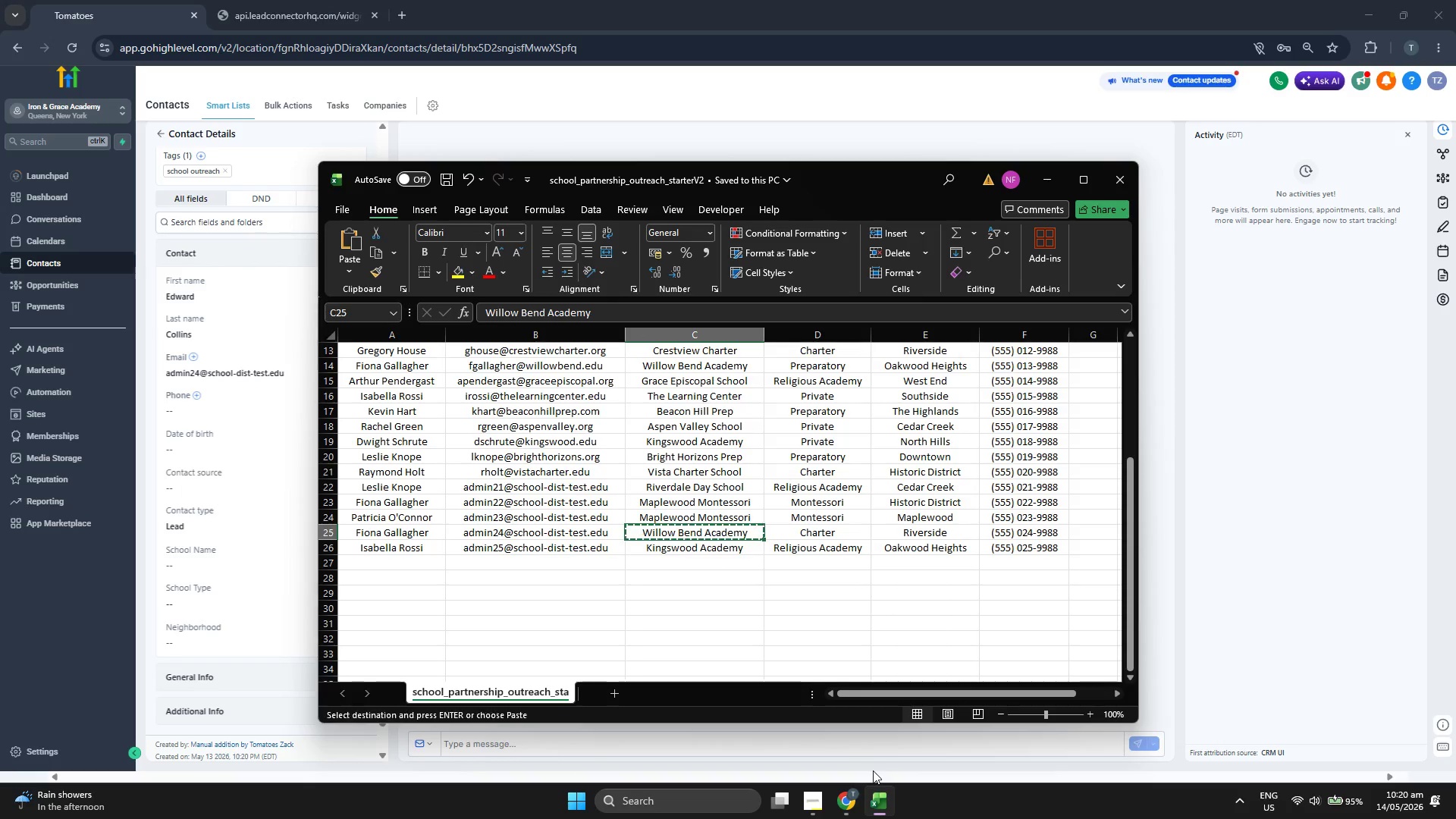 
key(Control+C)
 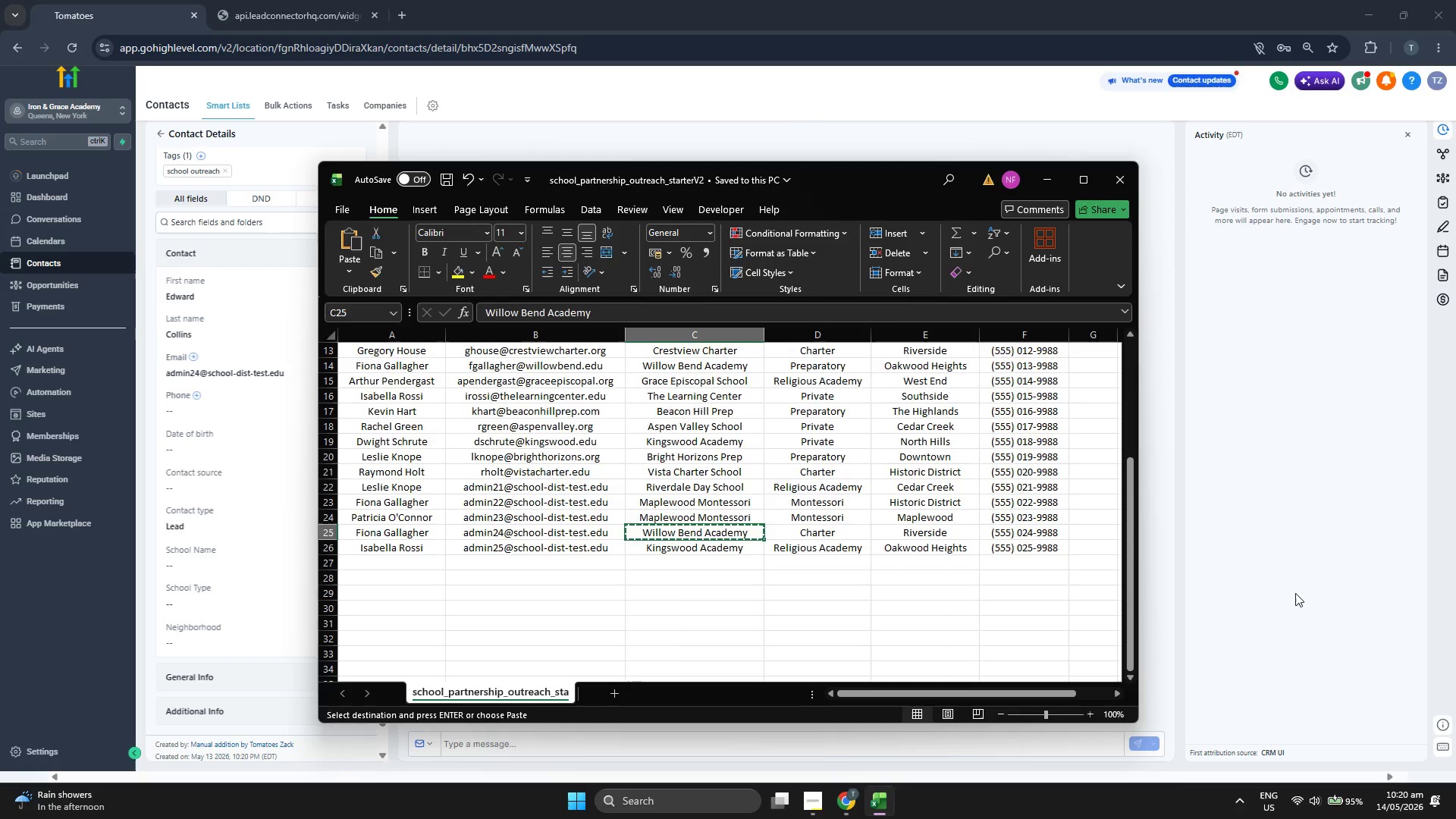 
left_click([1295, 593])
 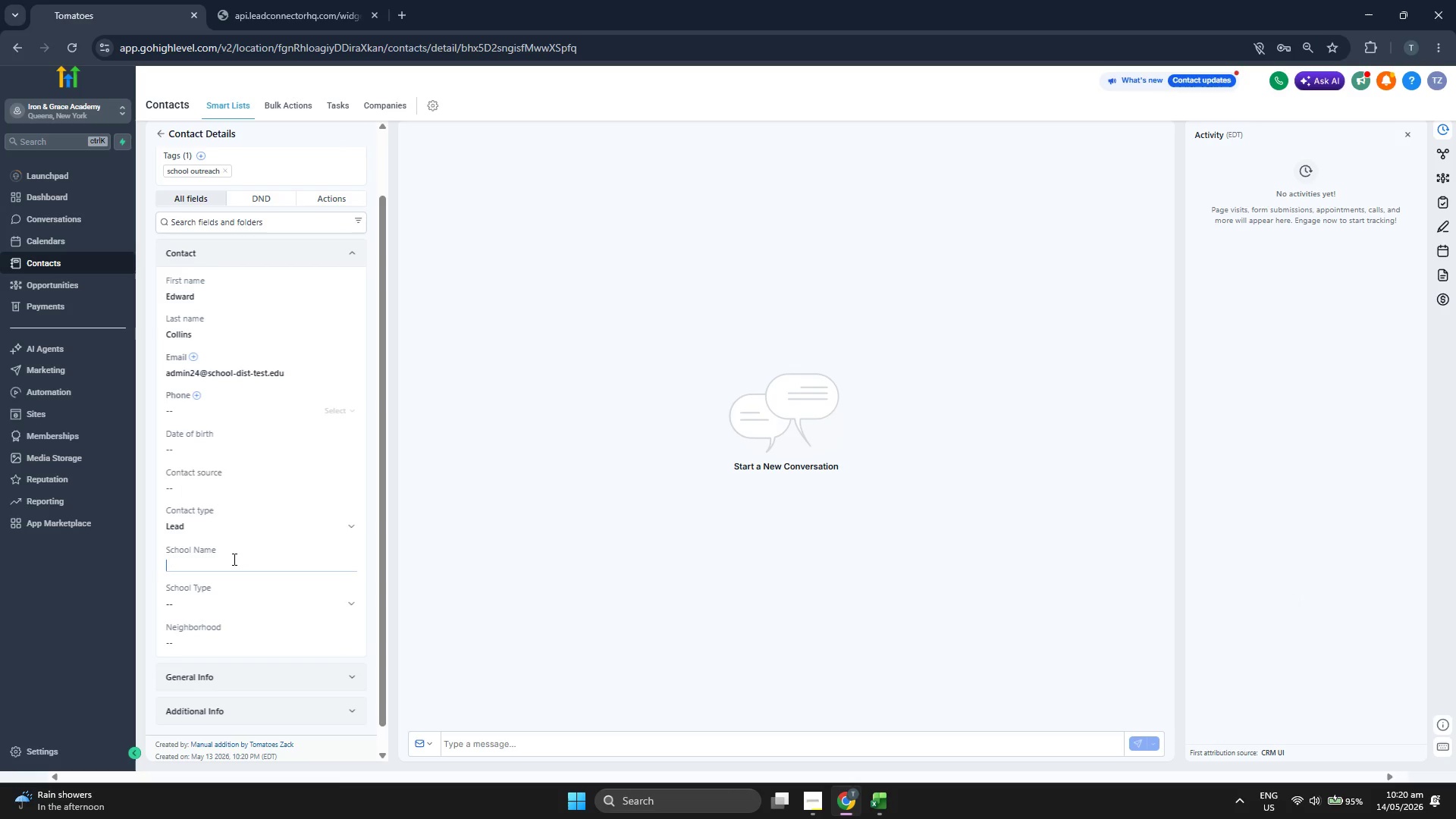 
left_click([233, 559])
 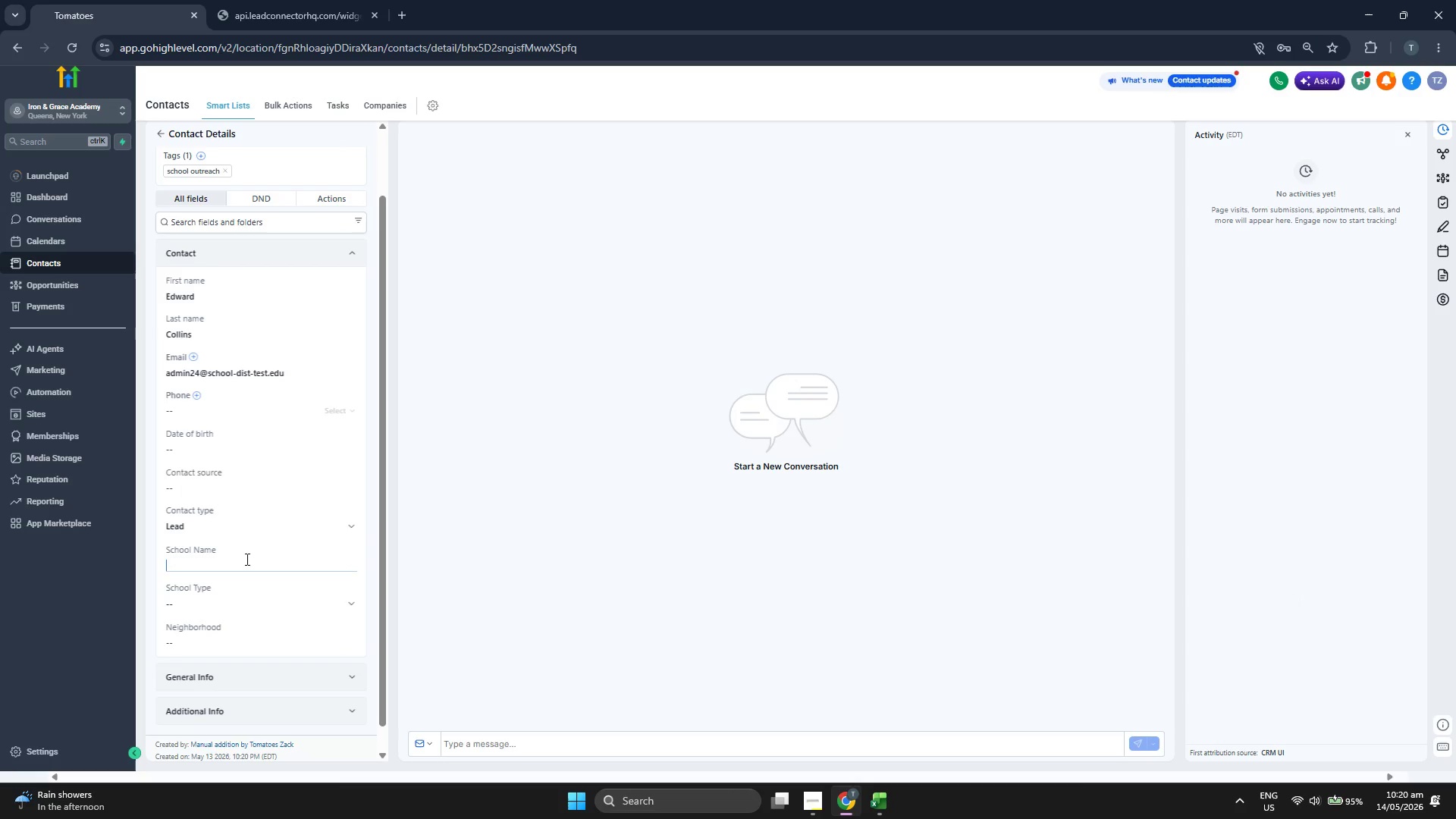 
key(Control+ControlLeft)
 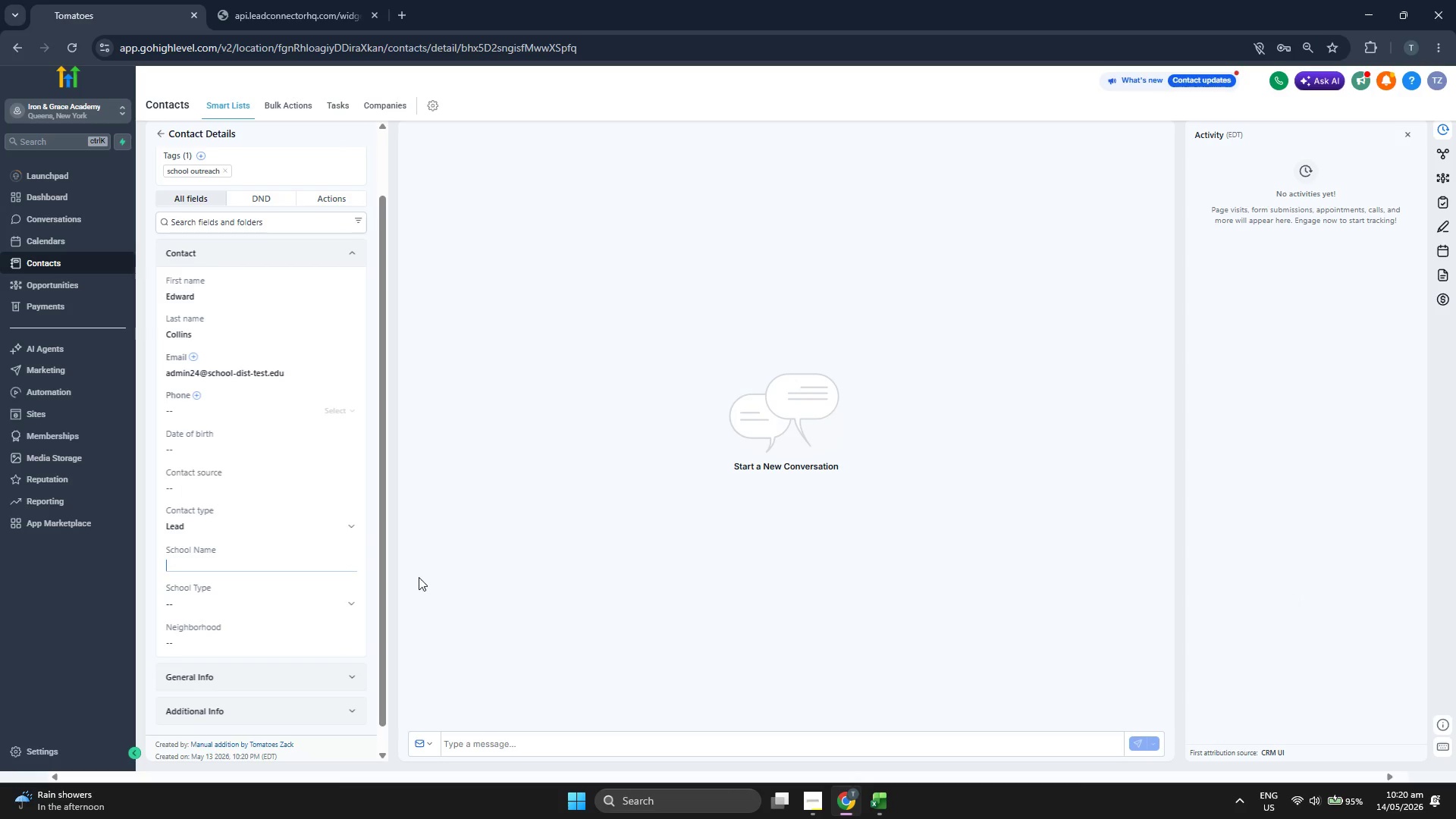 
key(Control+V)
 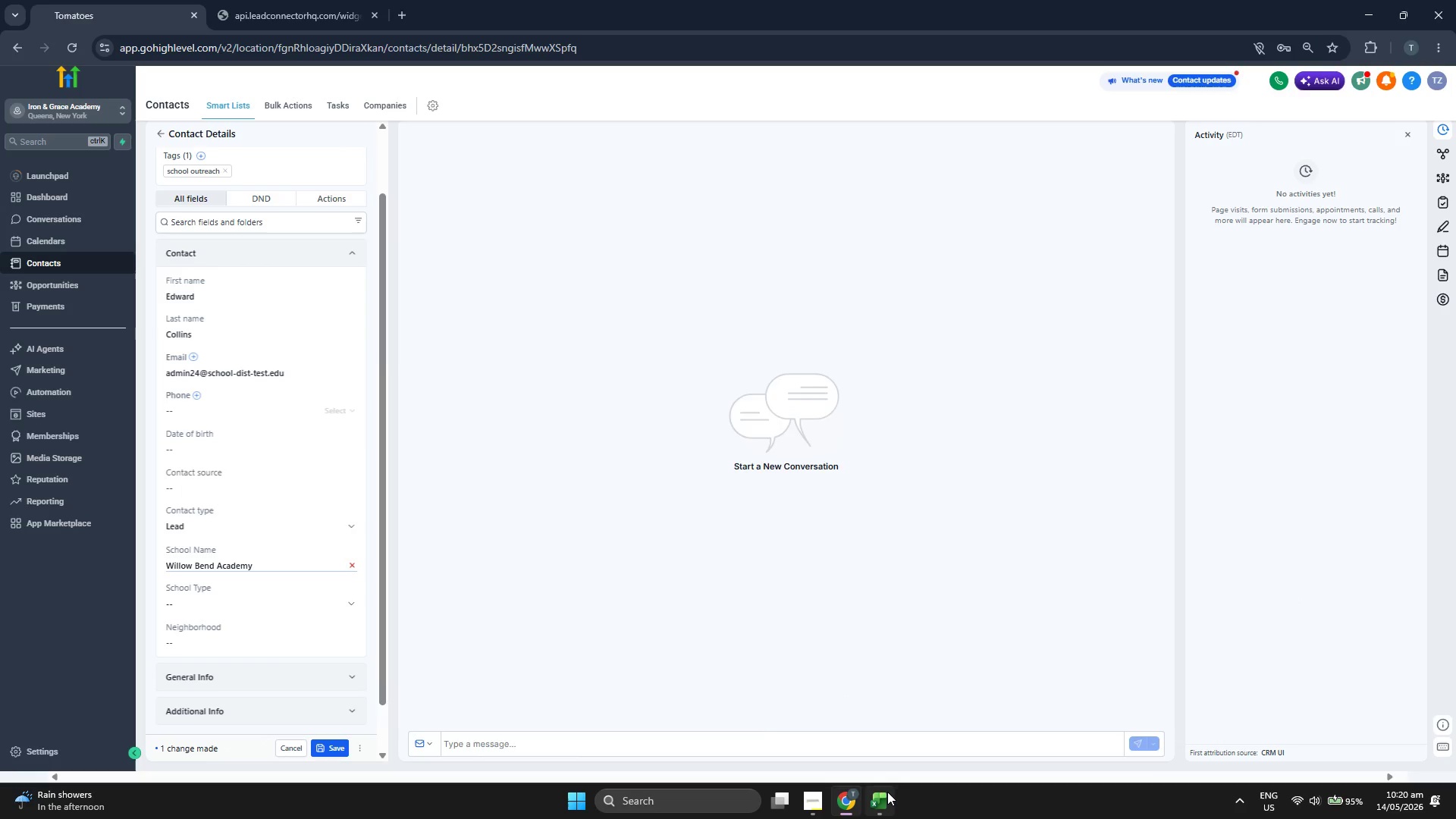 
left_click([887, 792])
 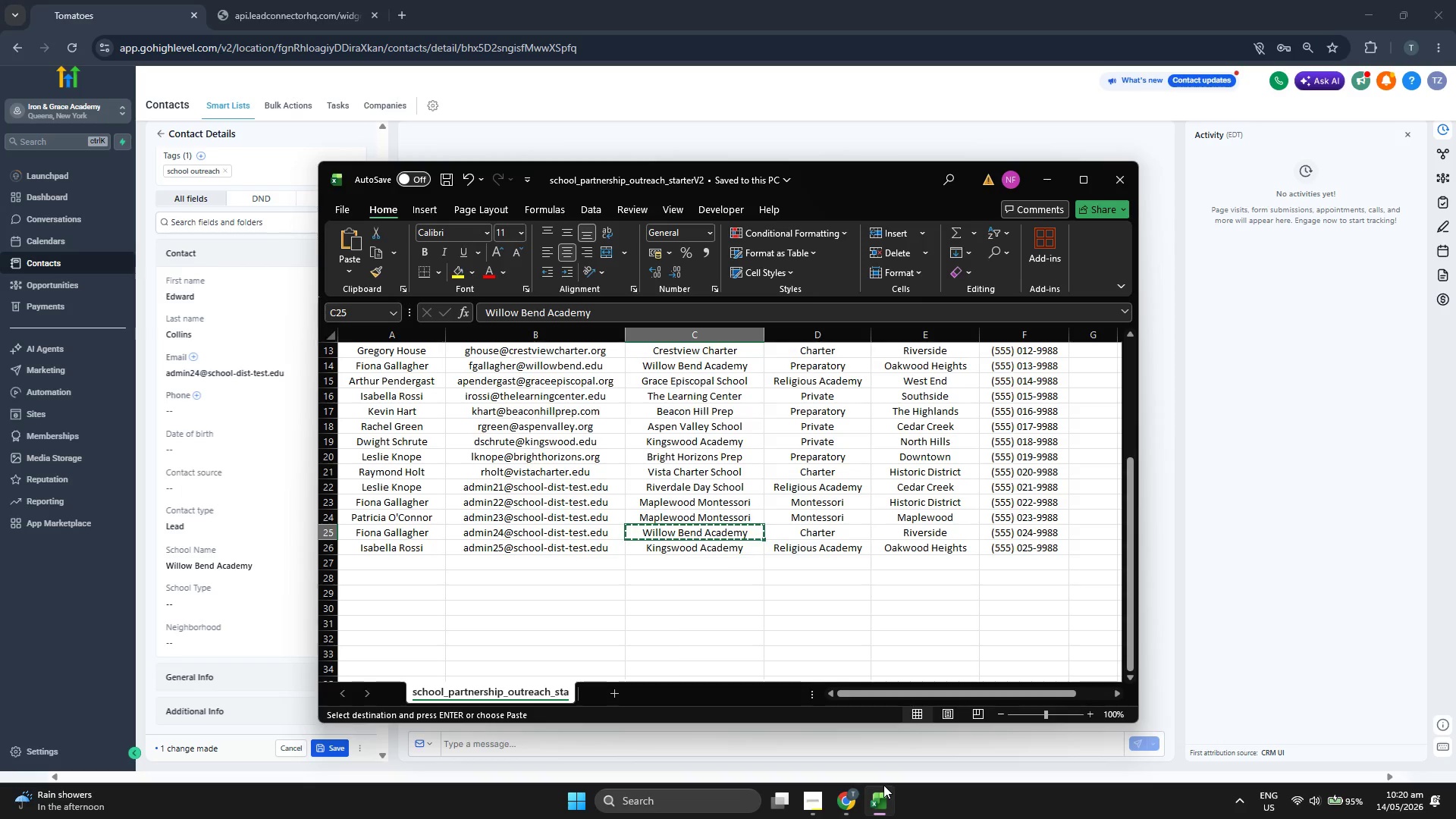 
key(ArrowRight)
 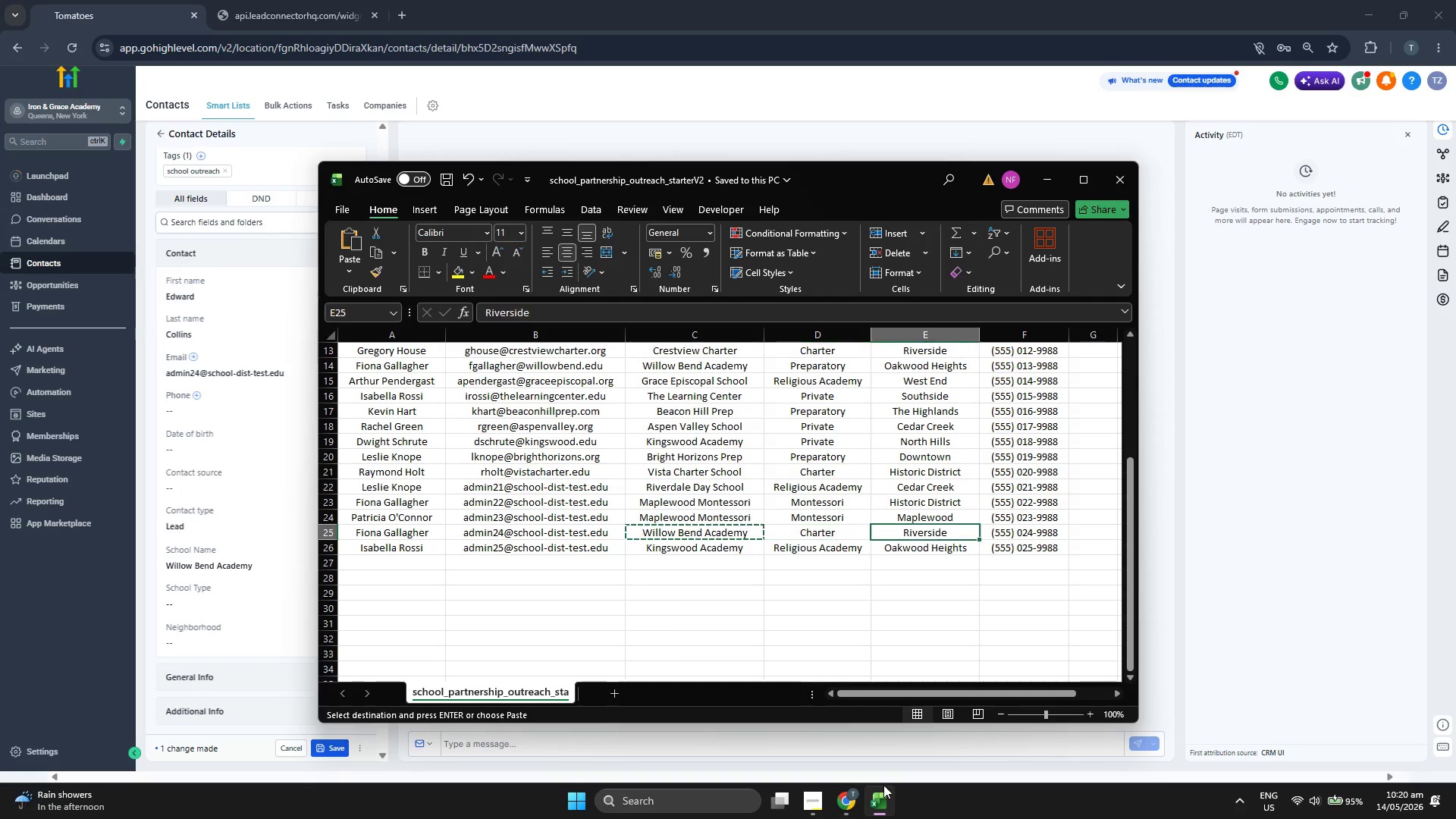 
key(ArrowRight)
 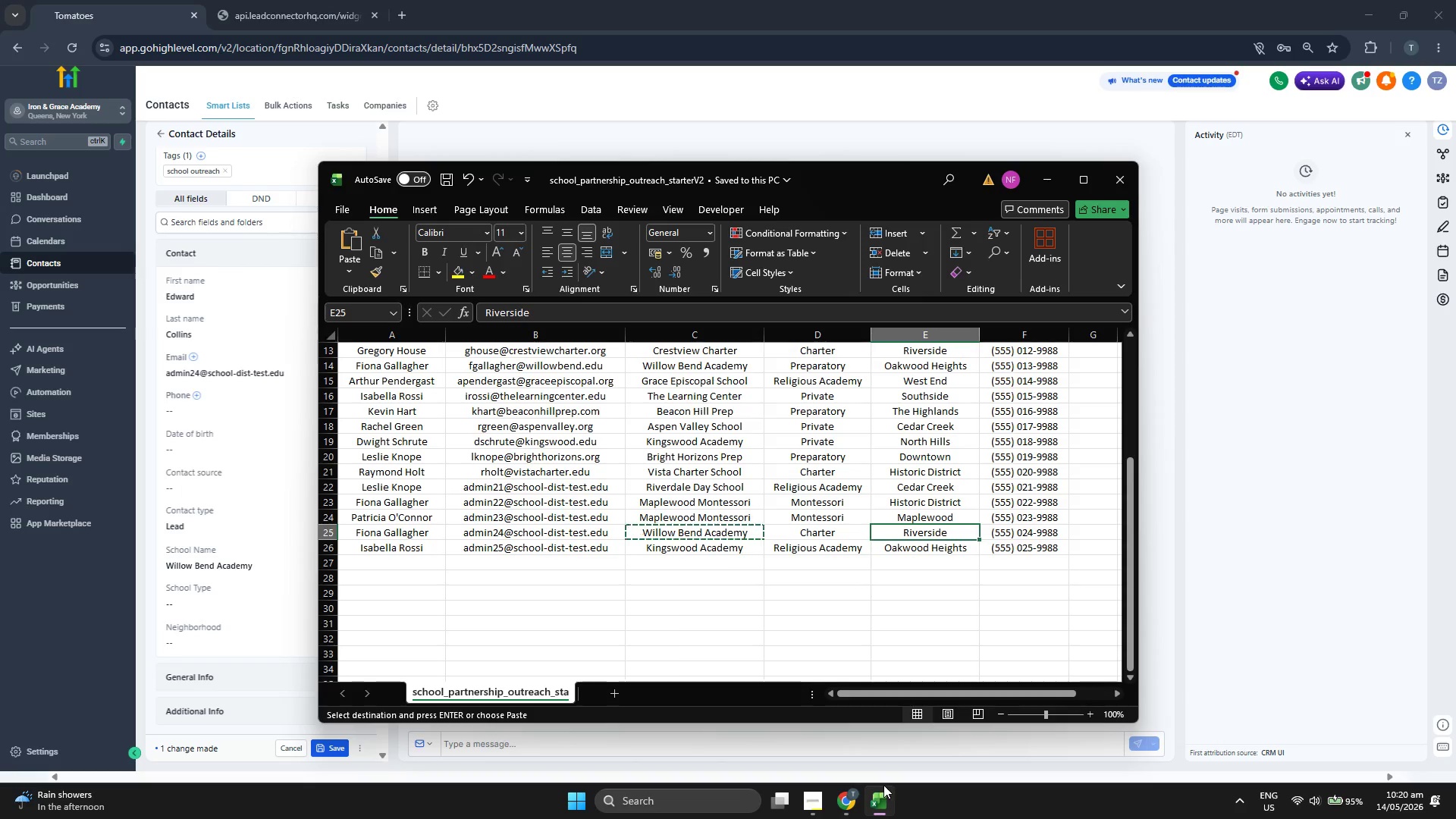 
key(Control+ControlLeft)
 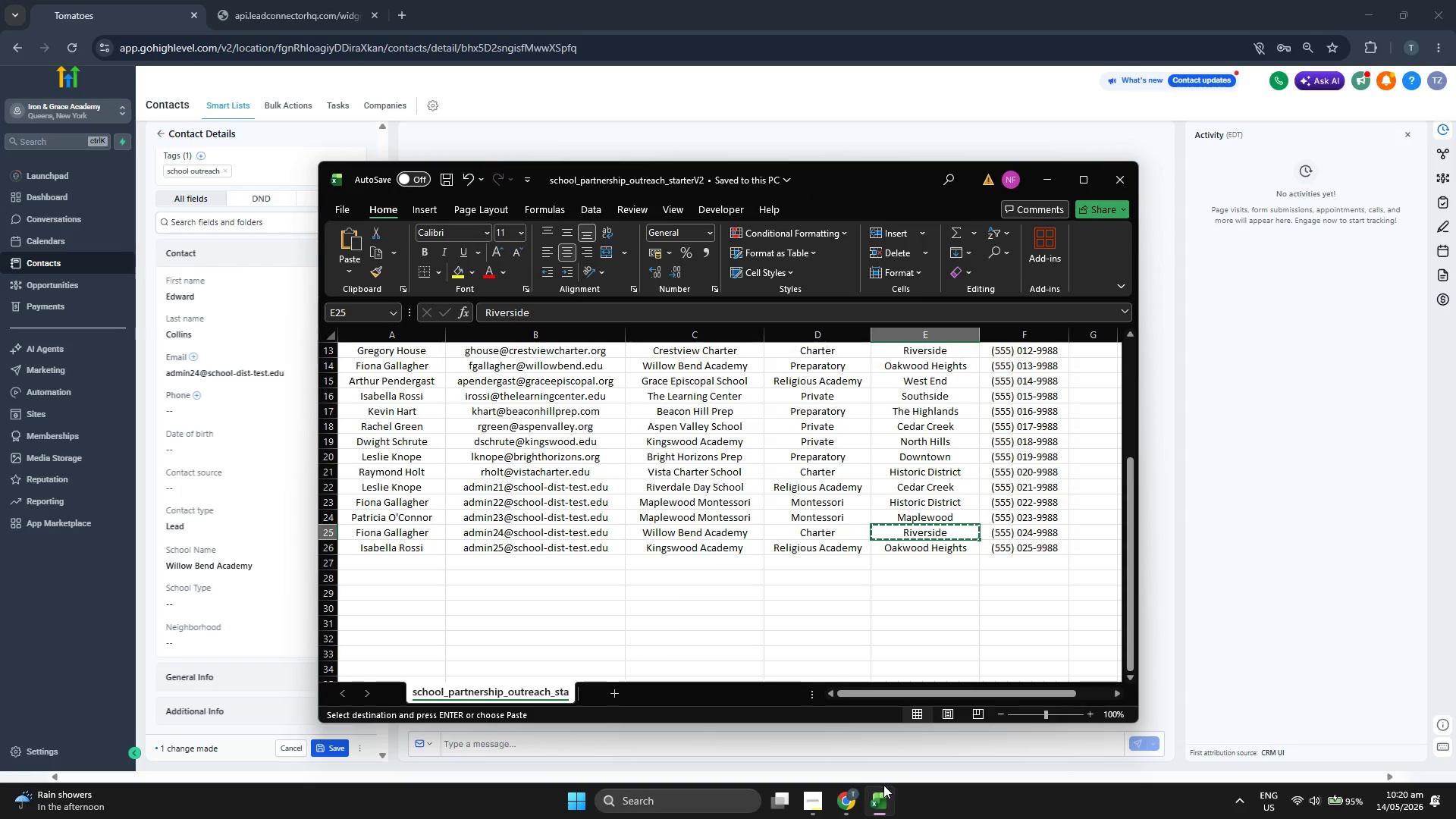 
key(Control+C)
 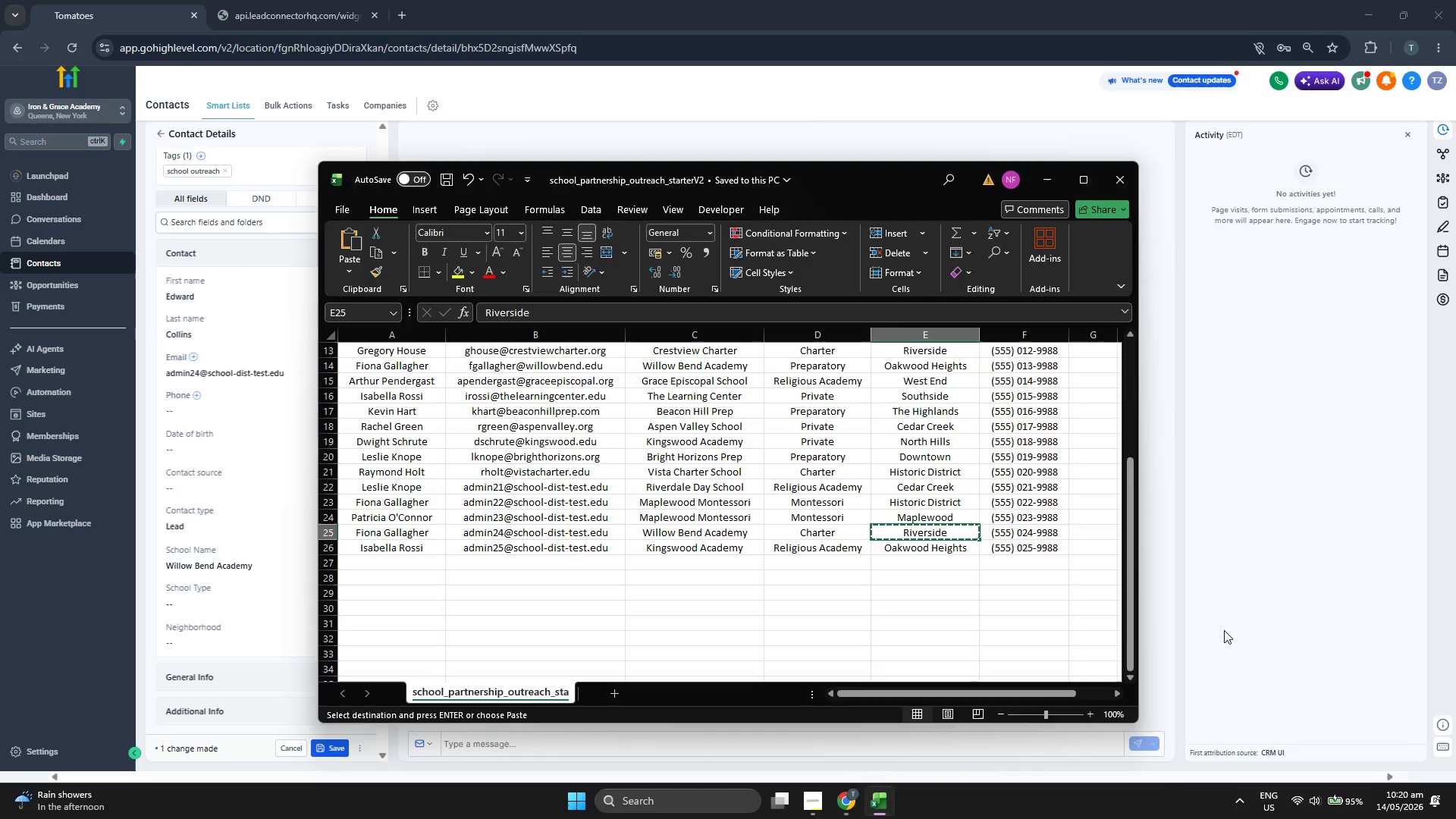 
left_click([1245, 626])
 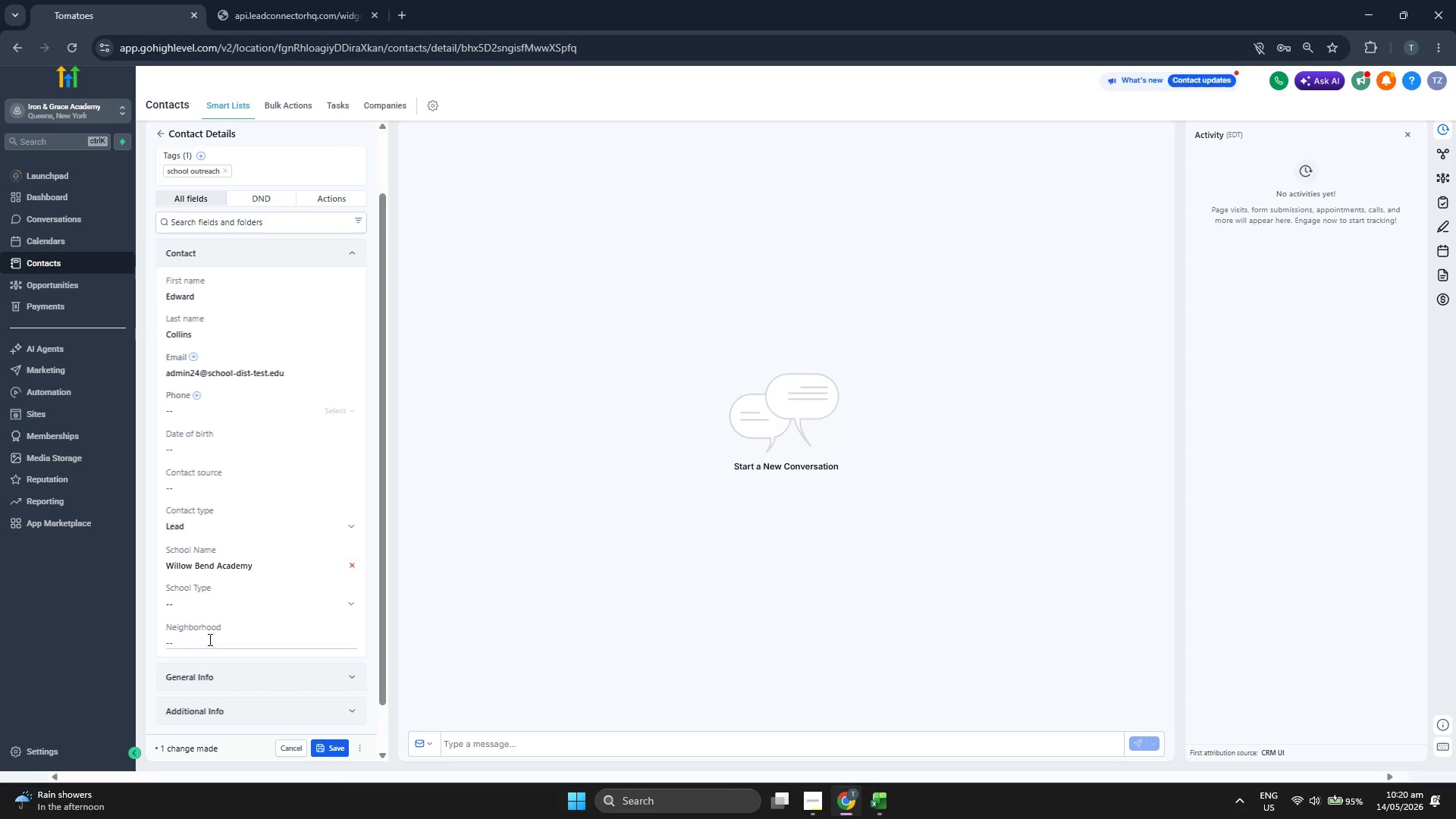 
left_click([209, 639])
 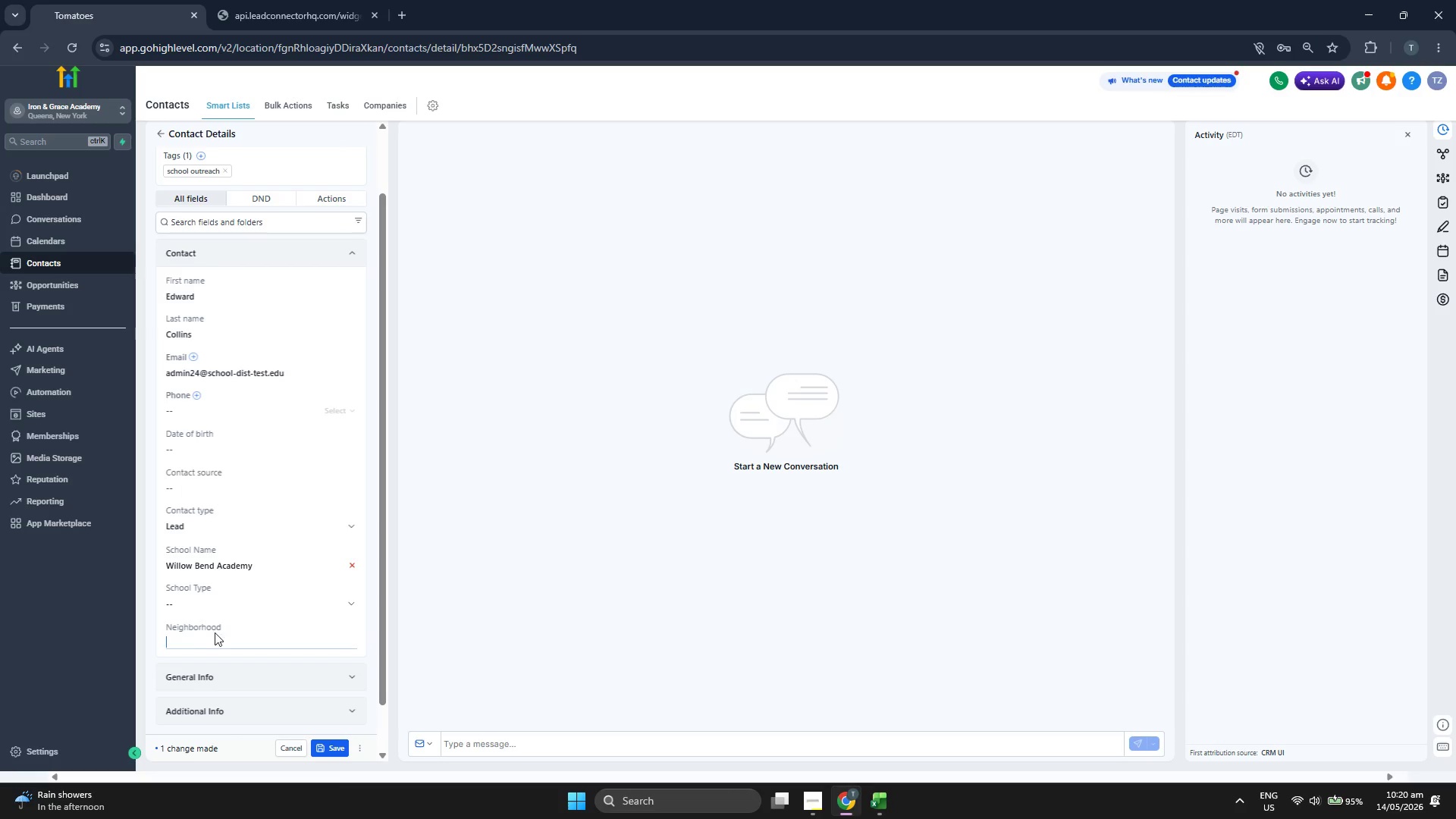 
key(Control+ControlLeft)
 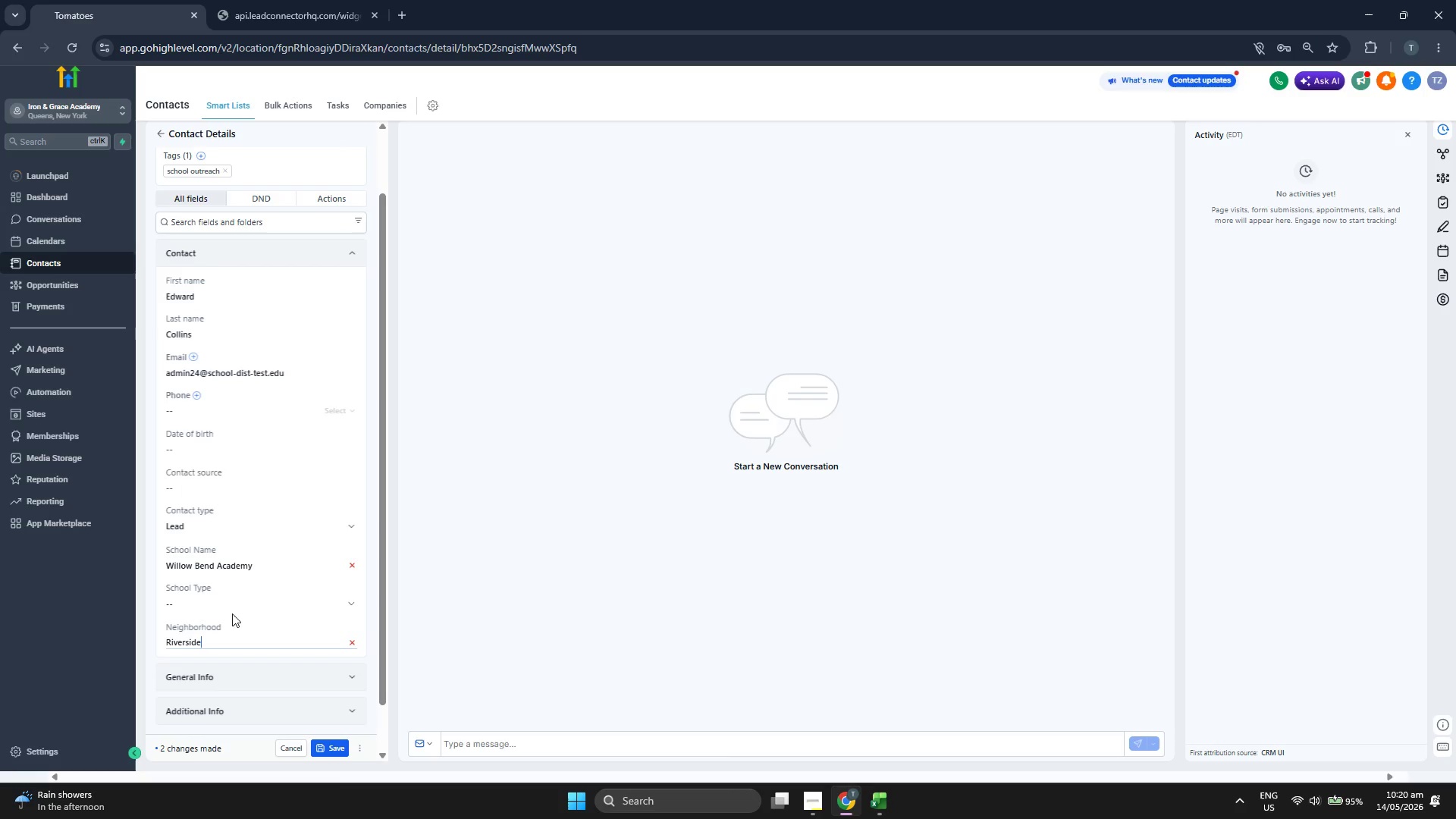 
key(Control+V)
 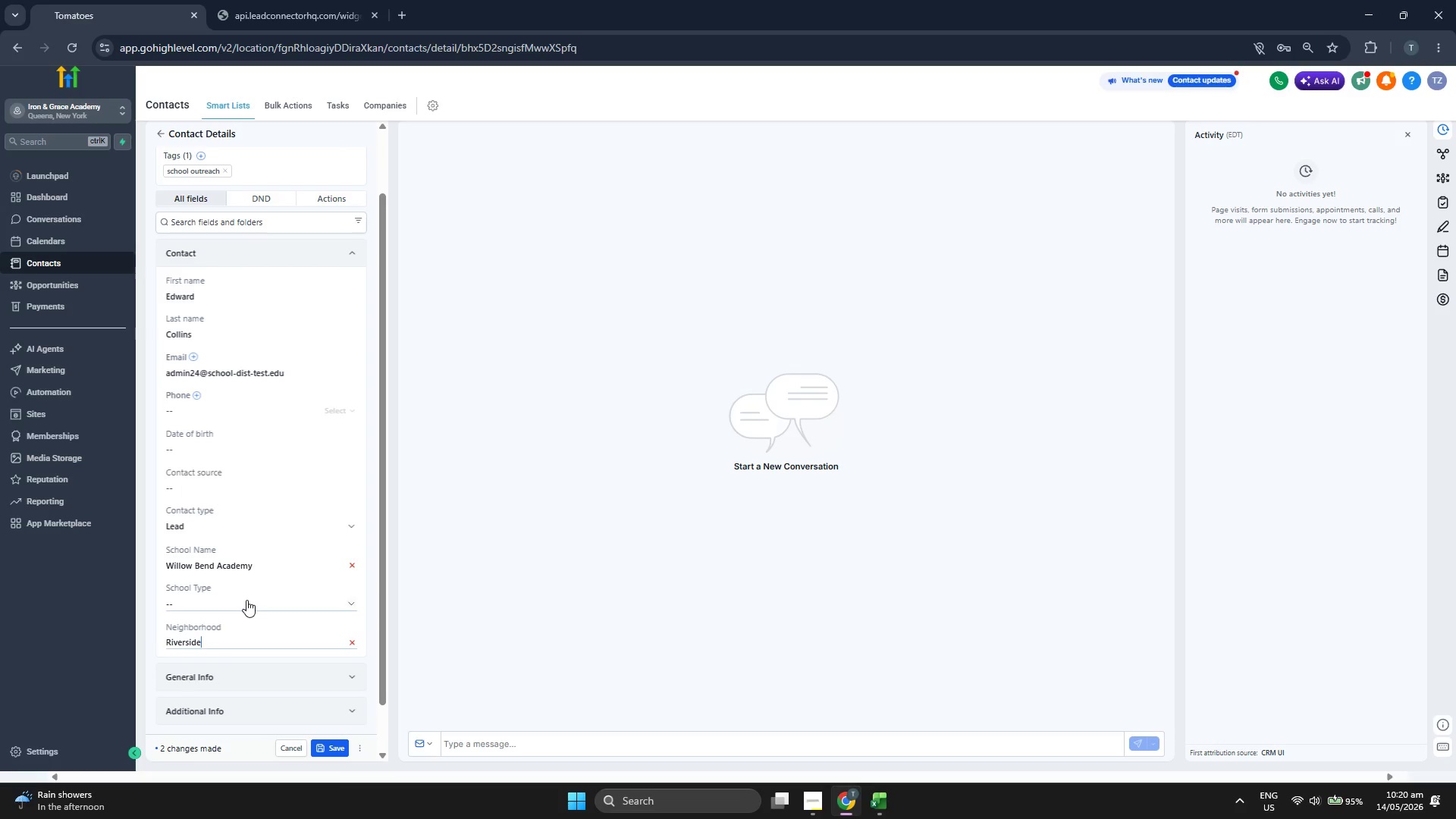 
left_click([246, 600])
 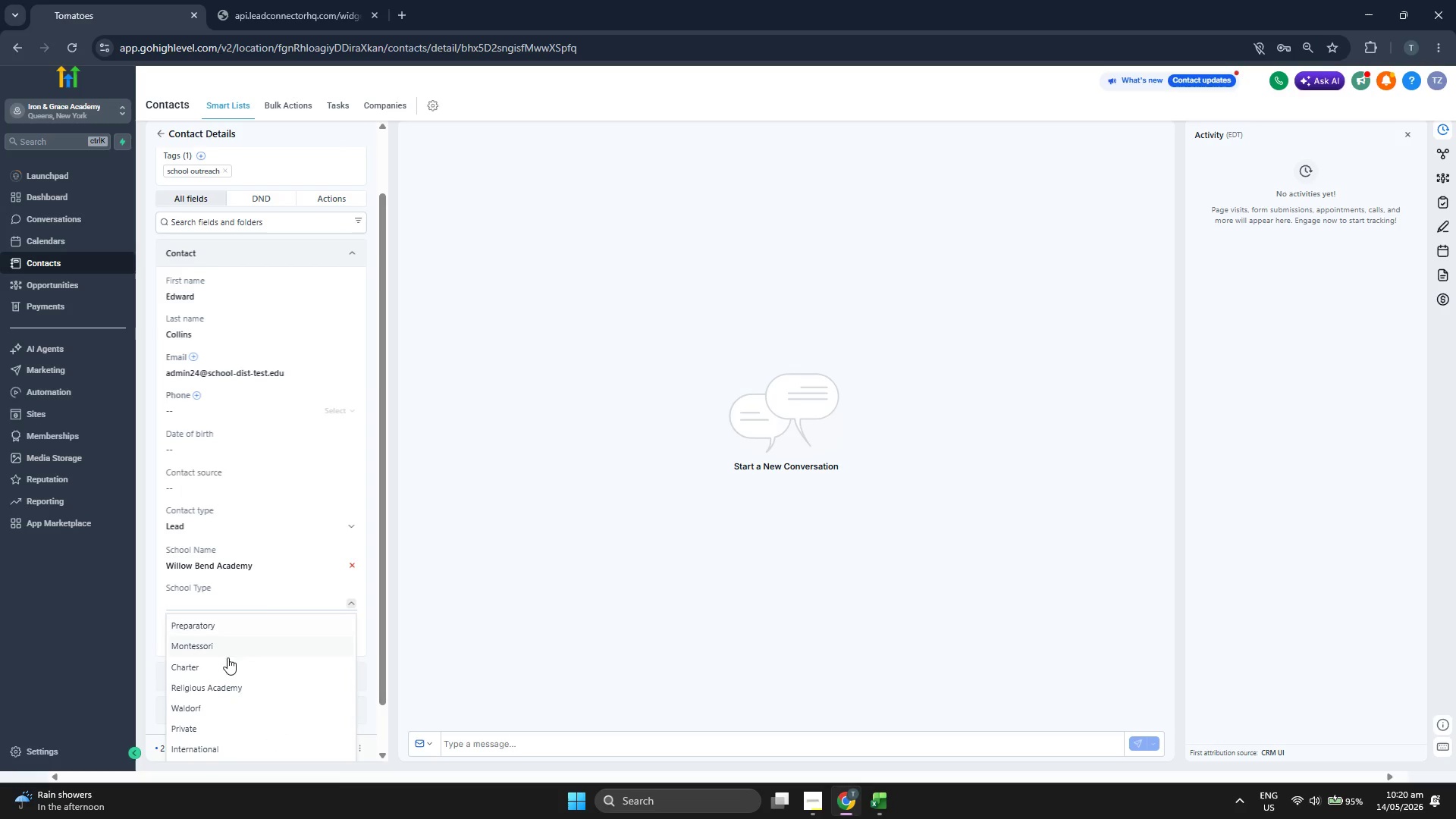 
left_click([226, 667])
 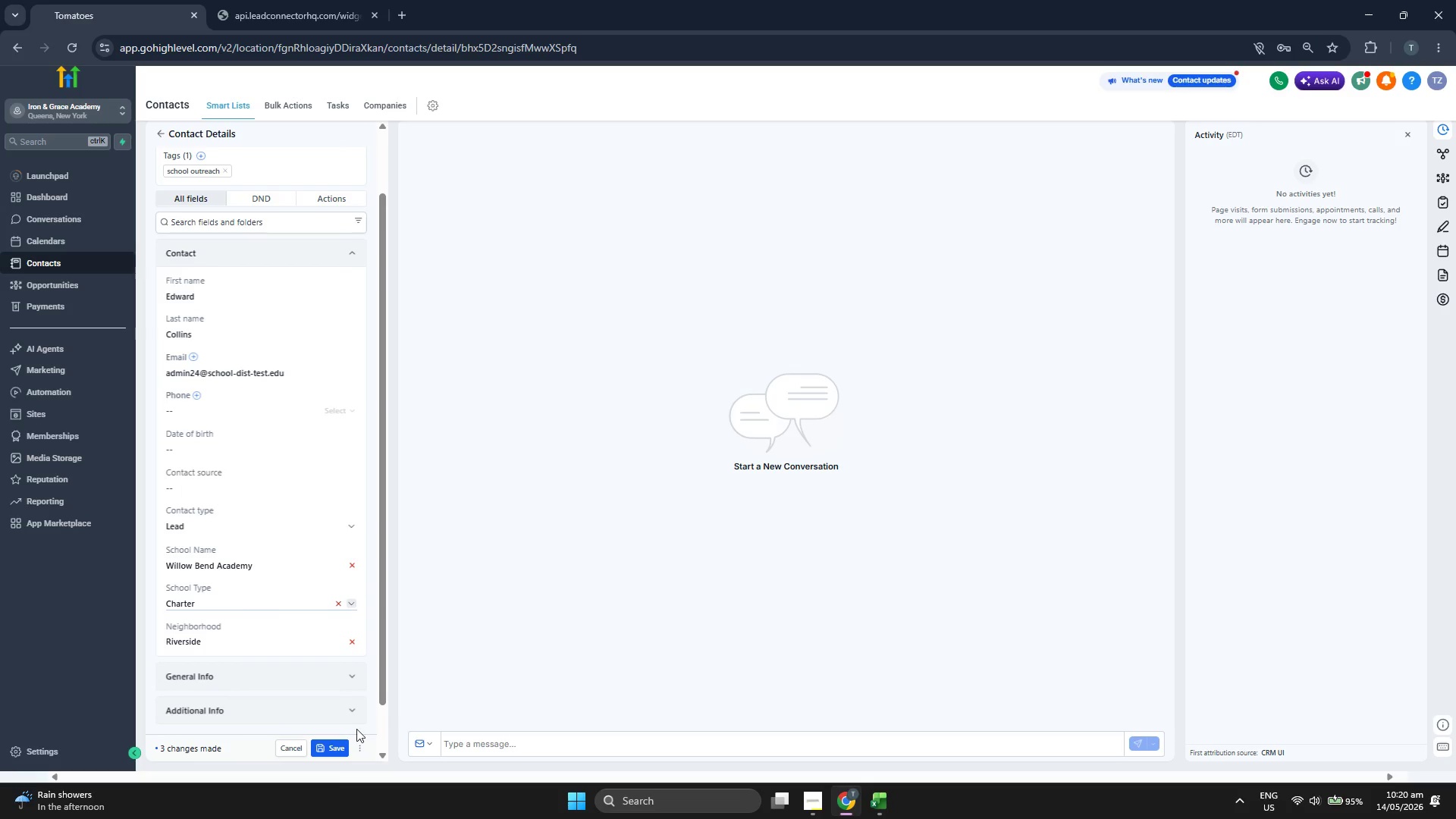 
left_click([340, 742])
 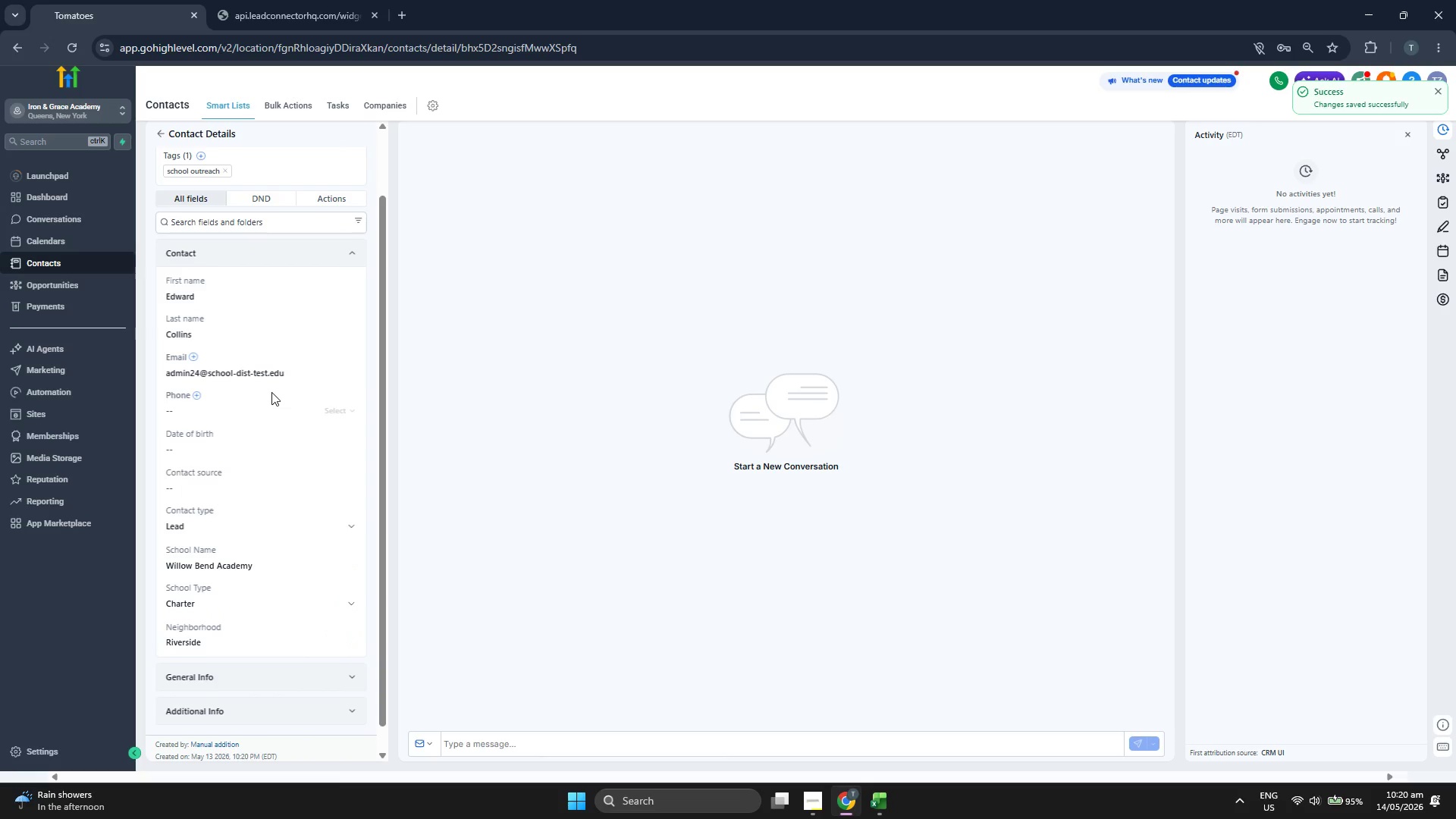 
scroll: coordinate [271, 388], scroll_direction: up, amount: 1.0
 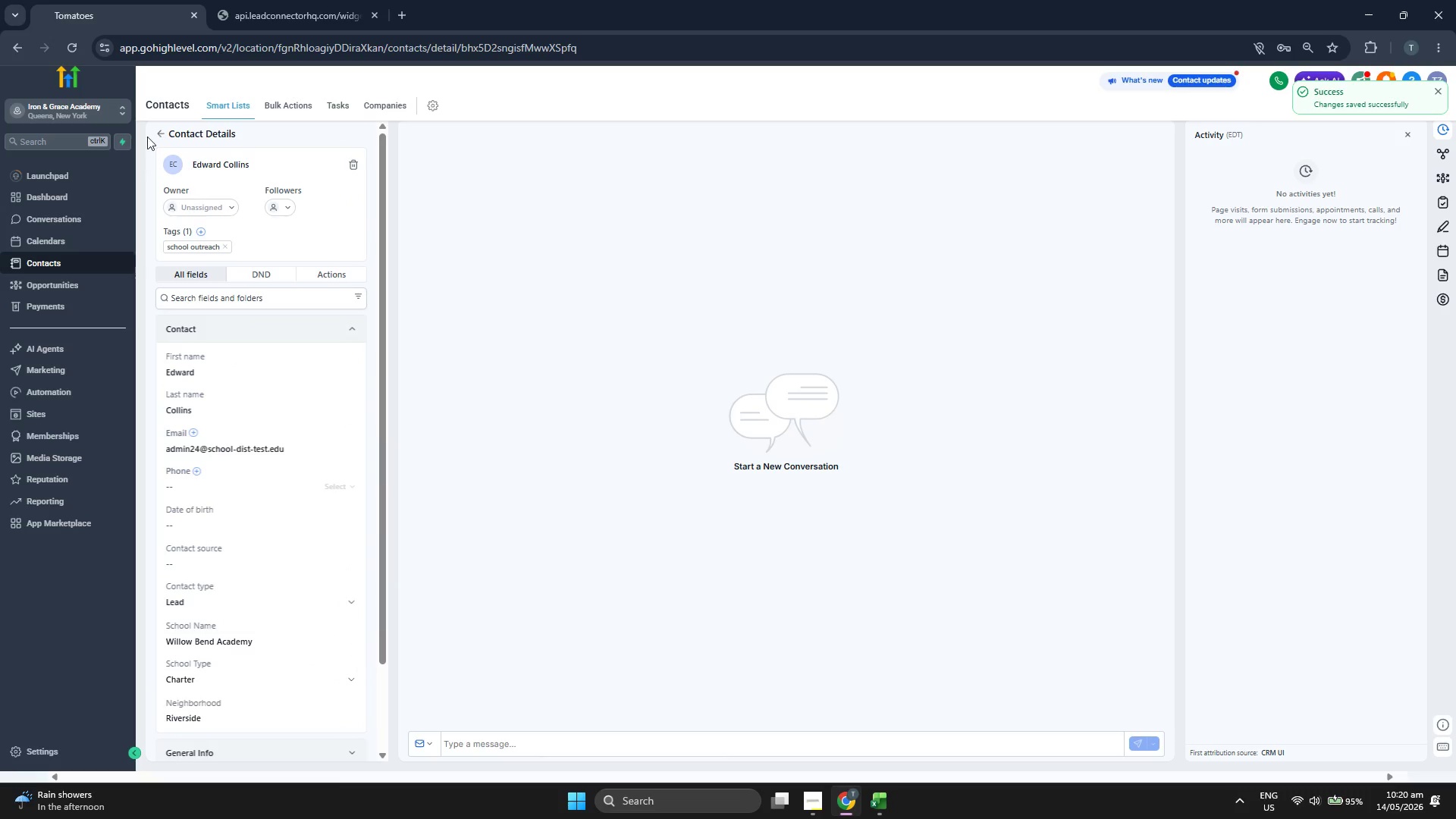 
left_click([155, 134])
 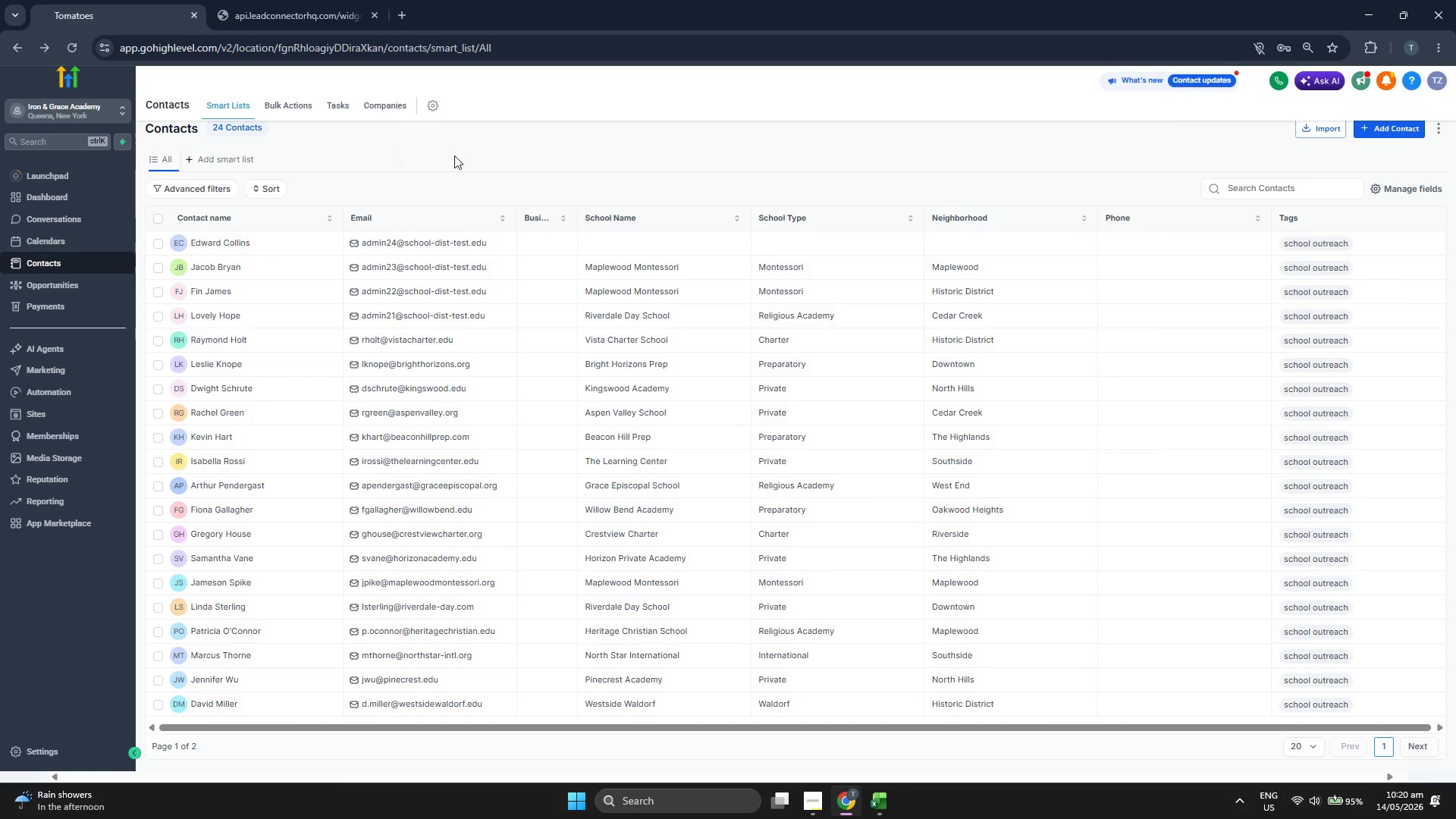 
wait(5.64)
 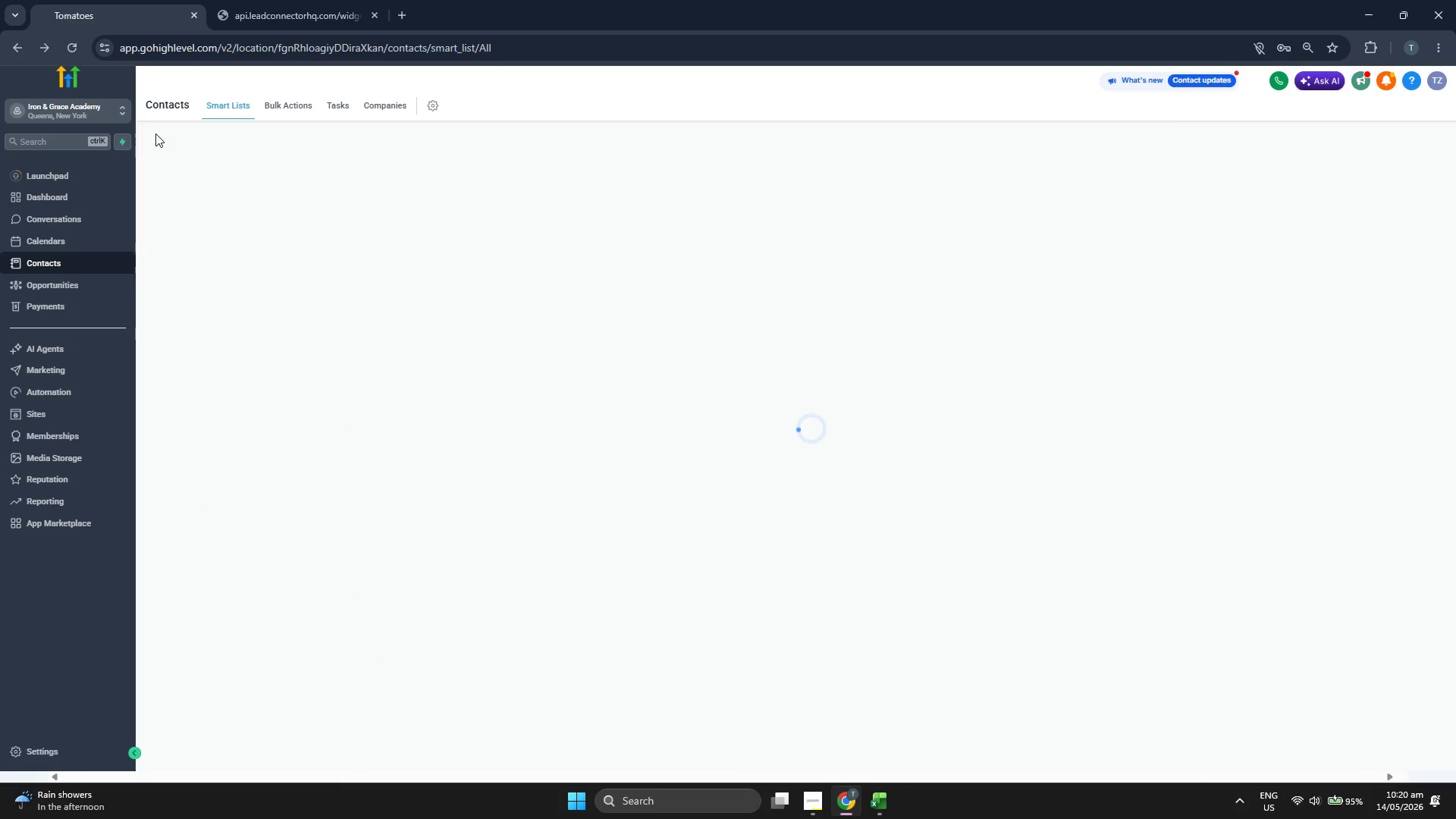 
left_click([1408, 127])
 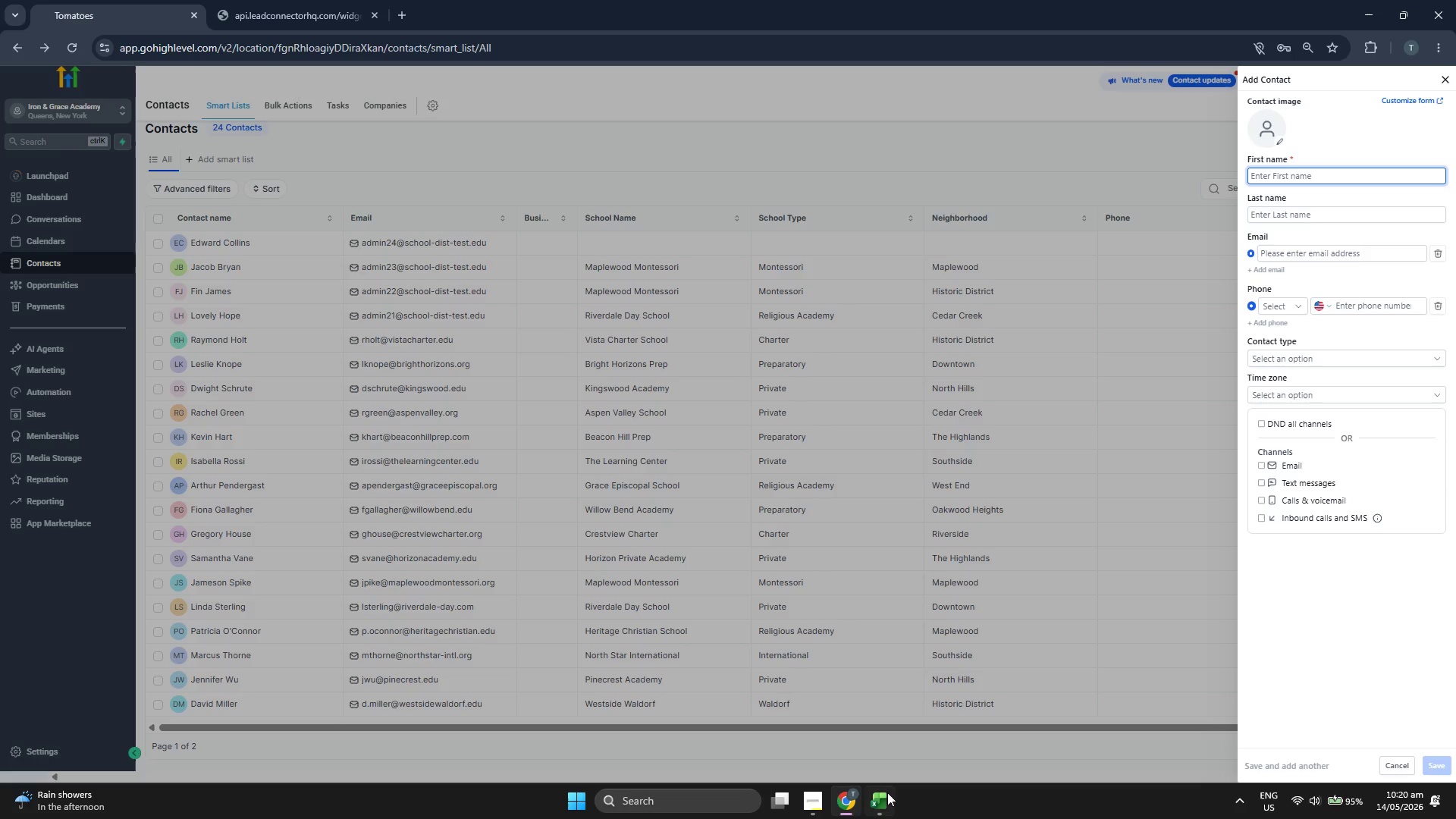 
left_click([887, 800])
 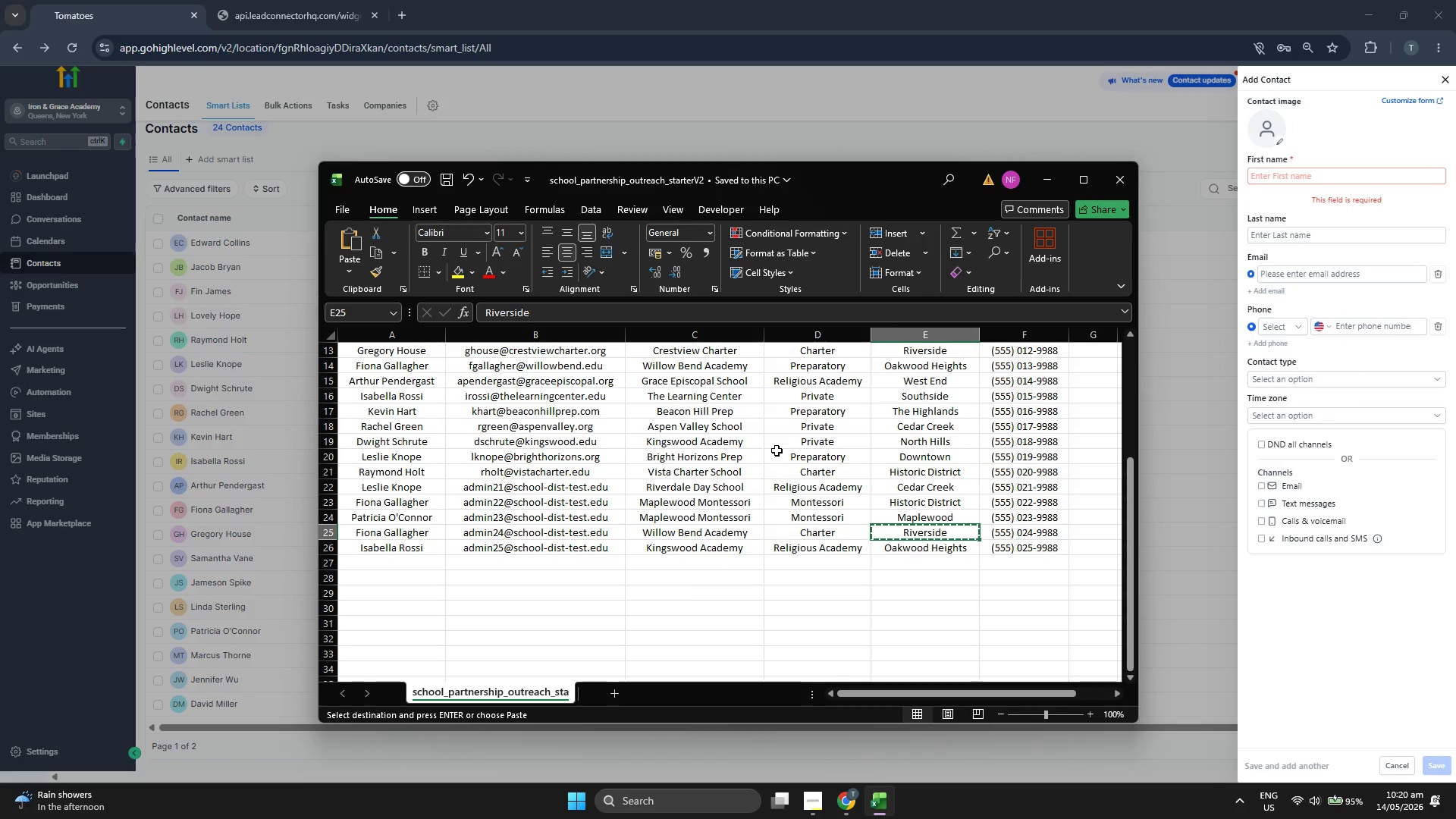 
key(ArrowDown)
 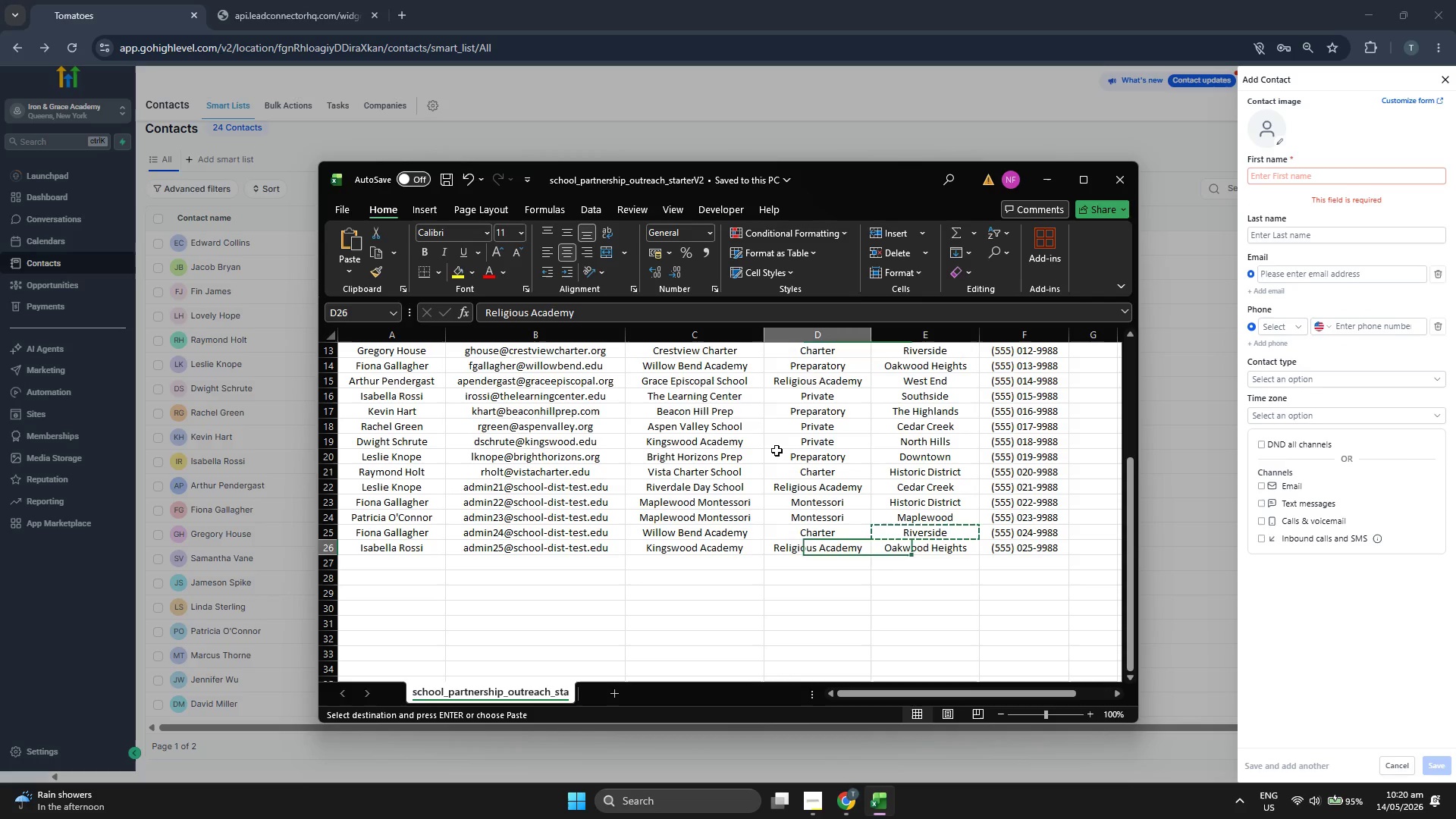 
key(ArrowLeft)
 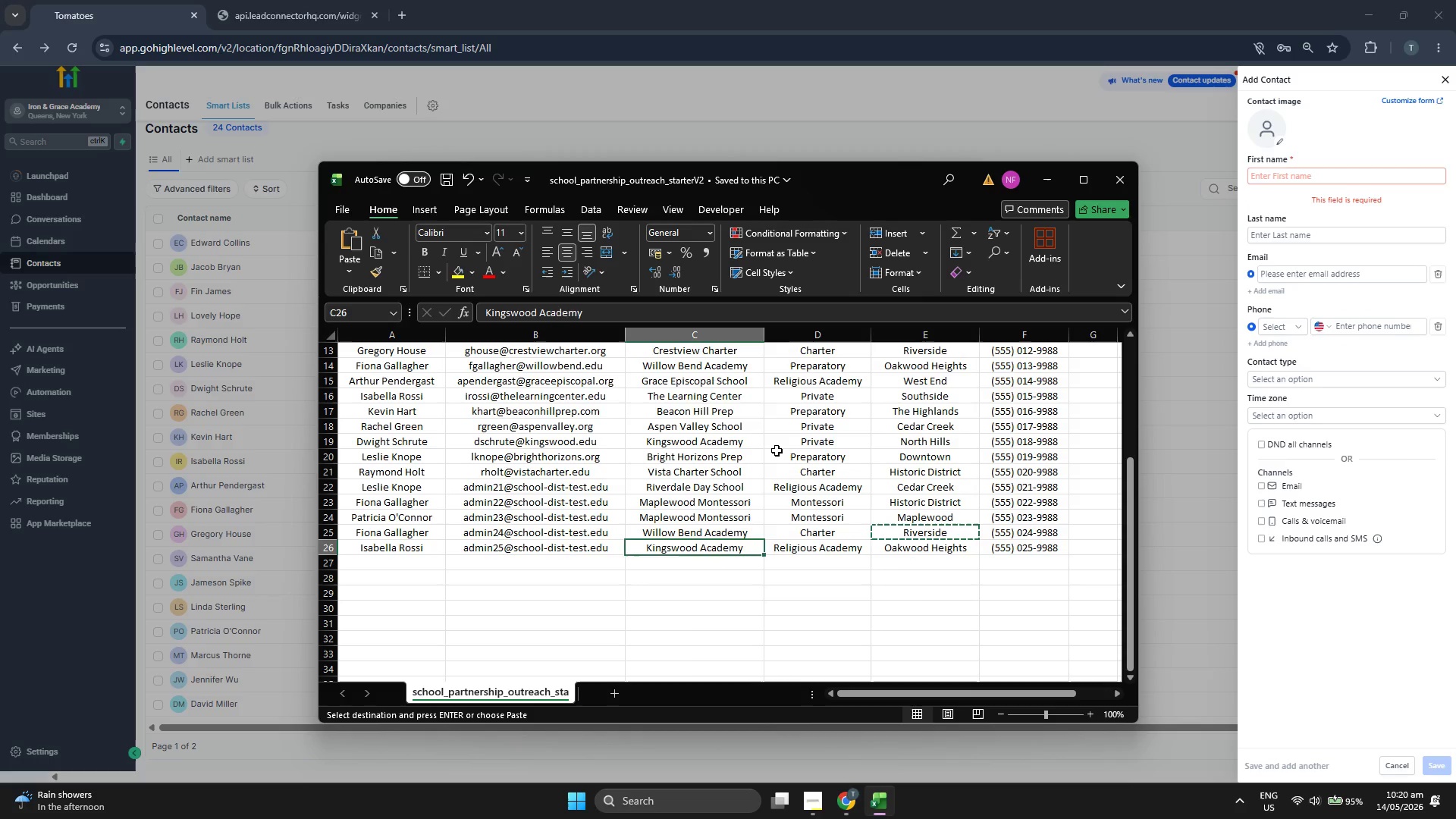 
key(ArrowLeft)
 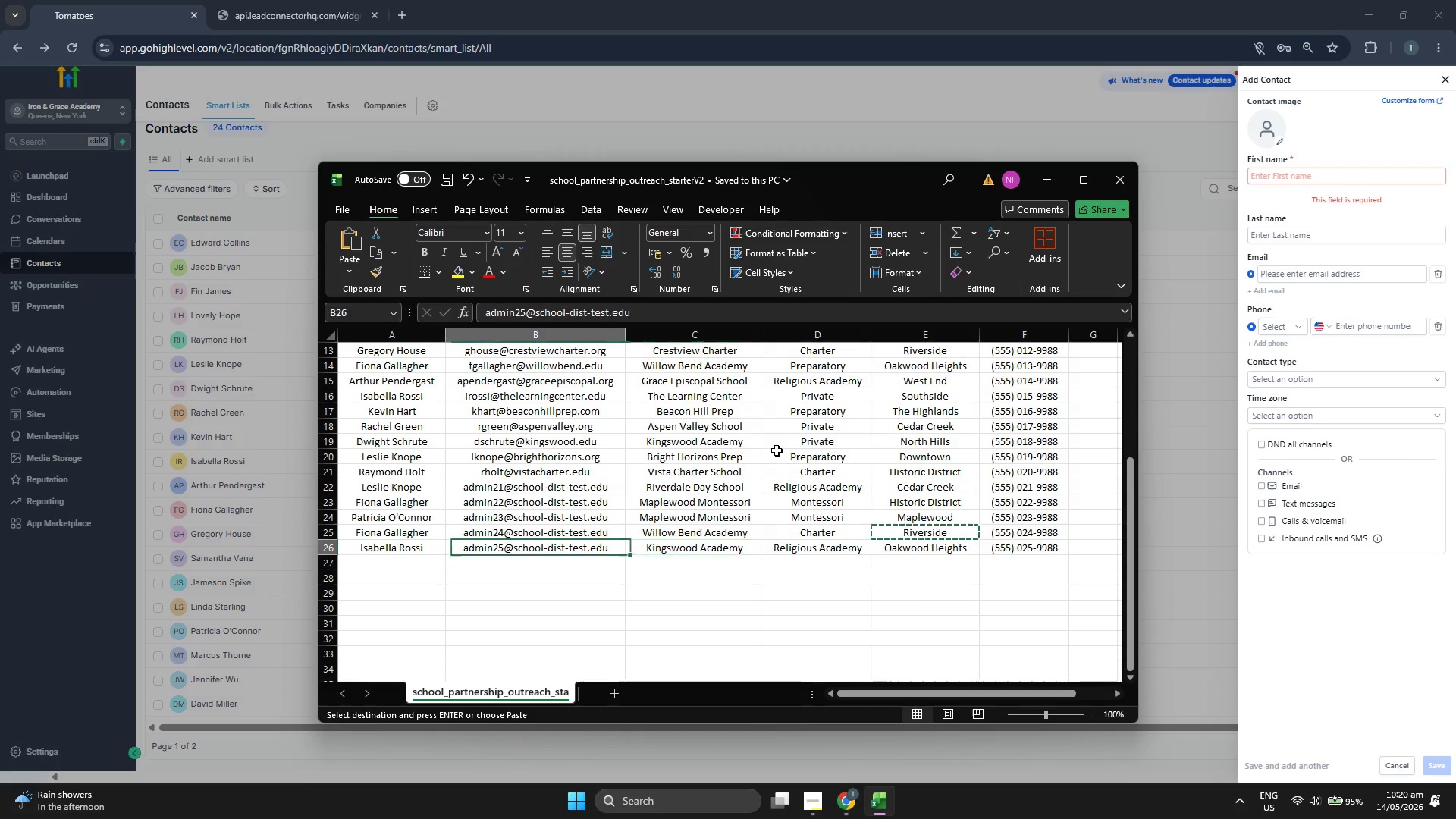 
key(ArrowLeft)
 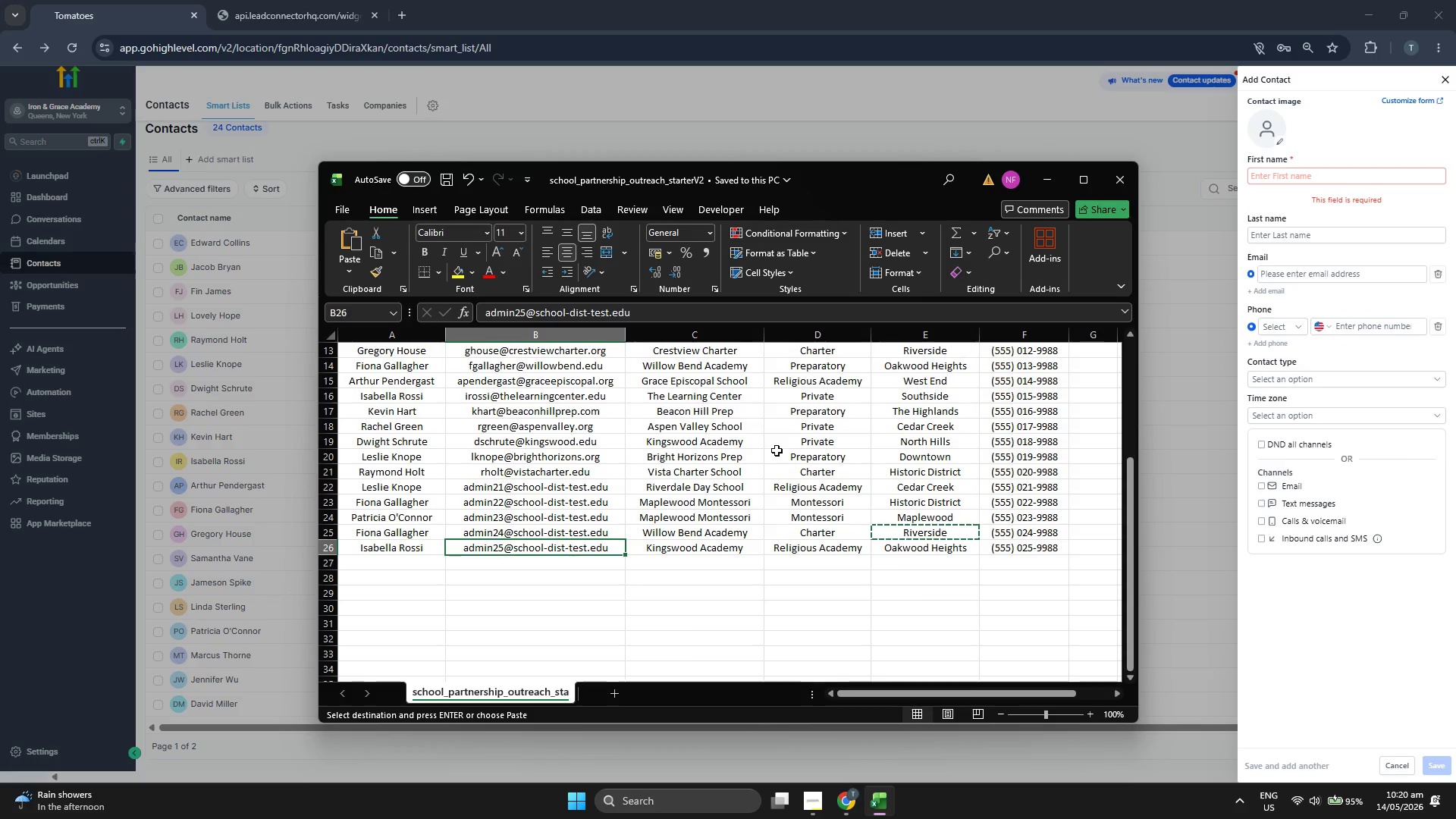 
key(Control+ControlLeft)
 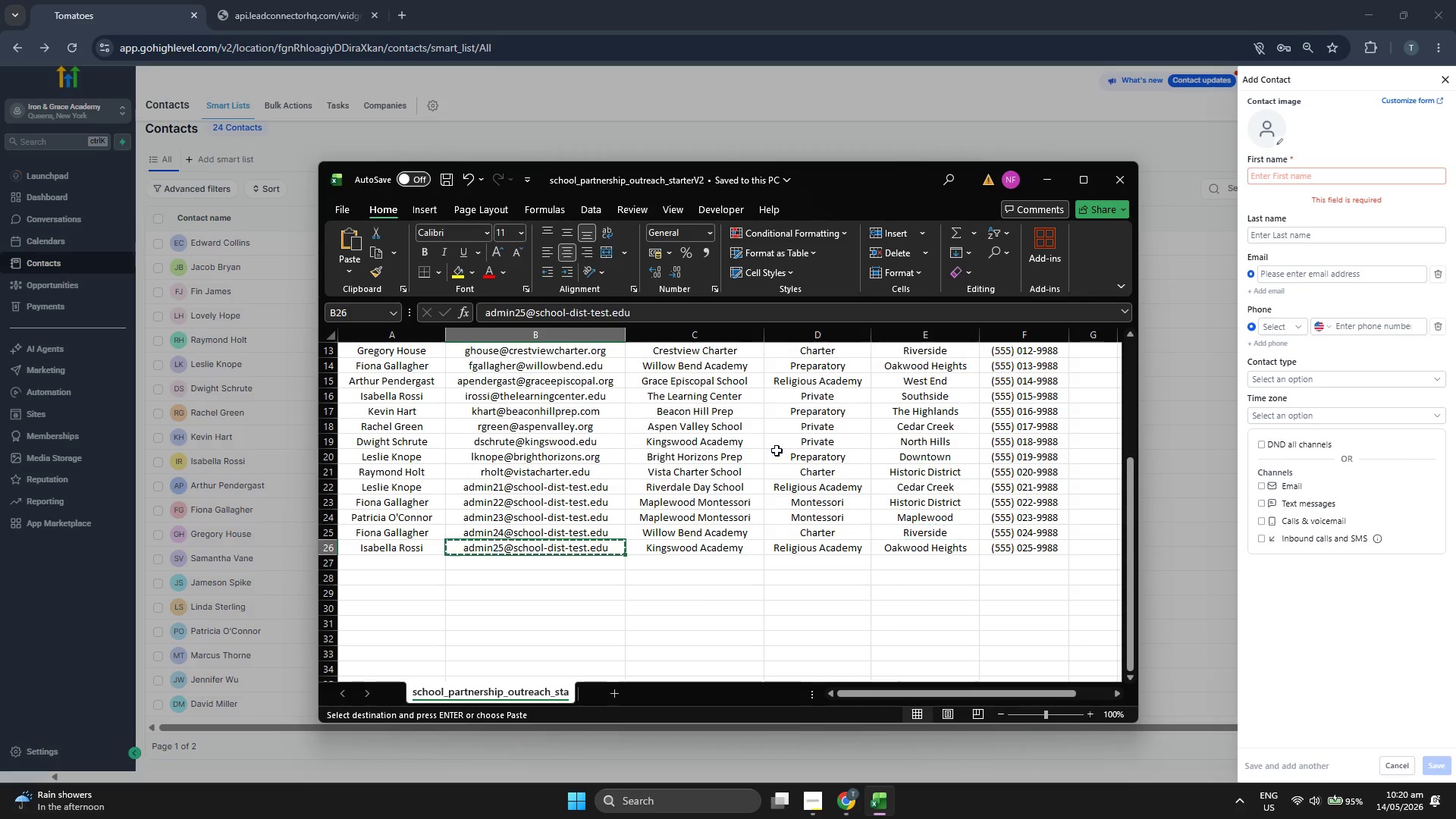 
key(Control+C)
 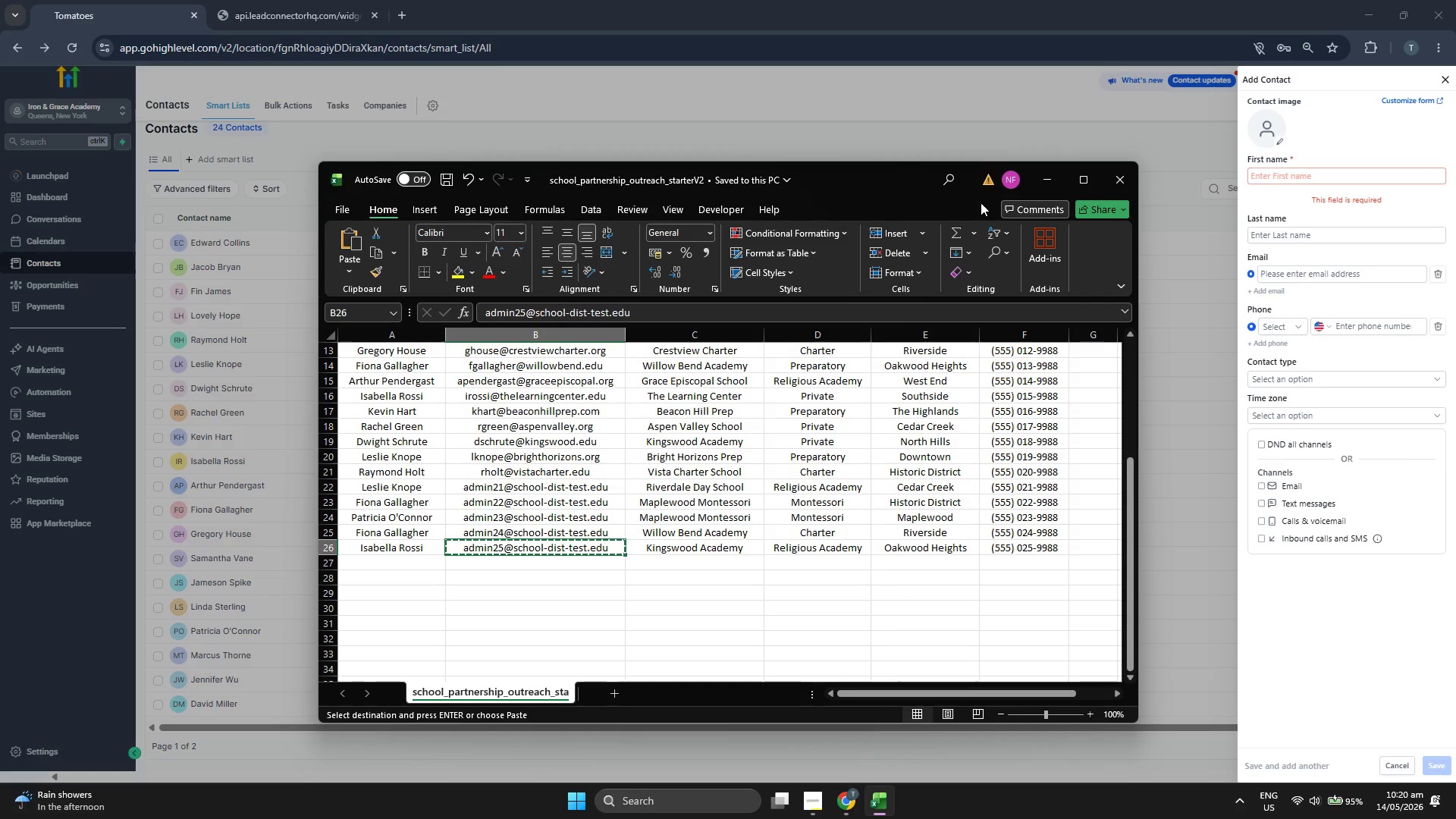 
left_click([1048, 185])
 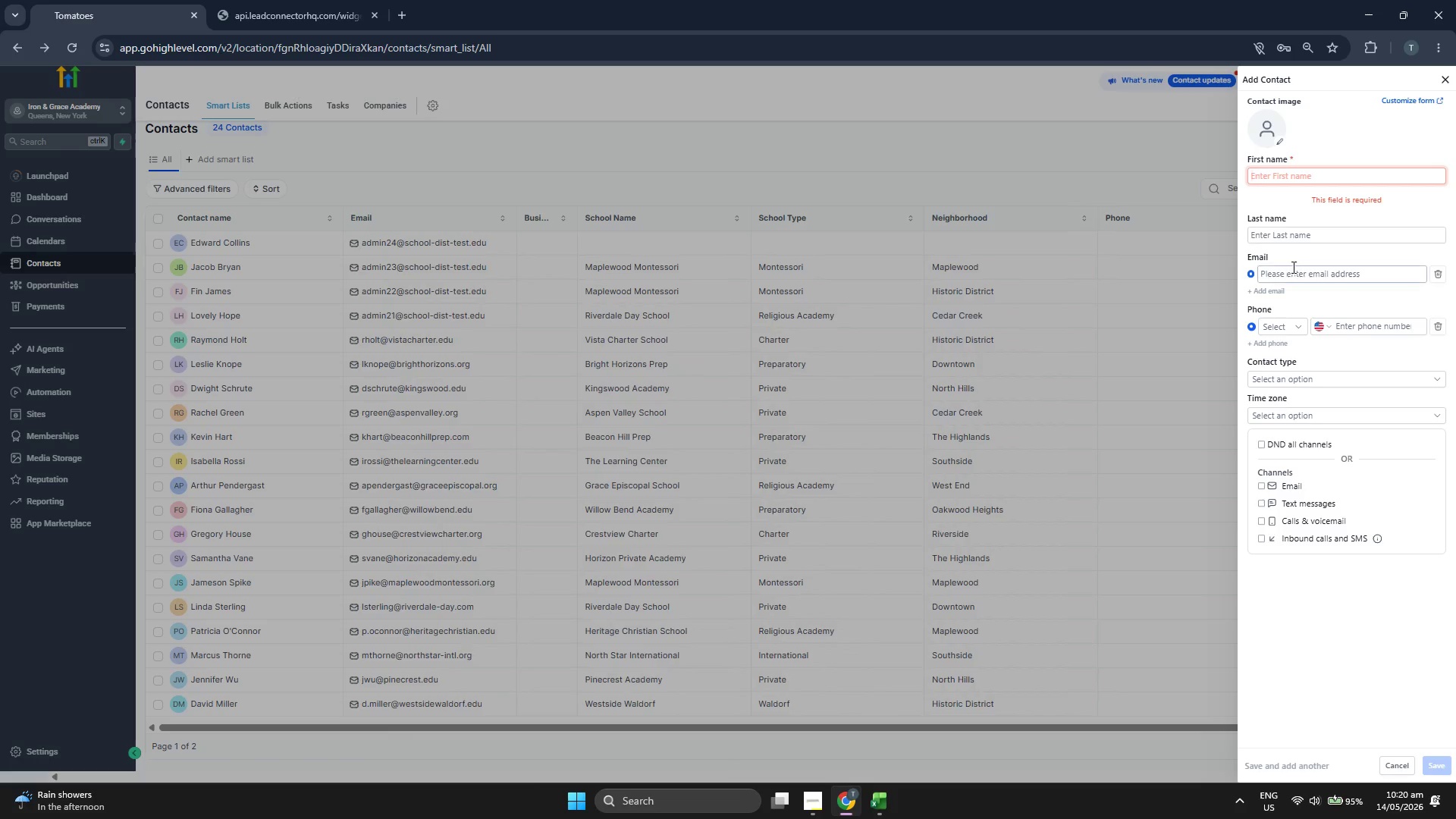 
left_click([1294, 268])
 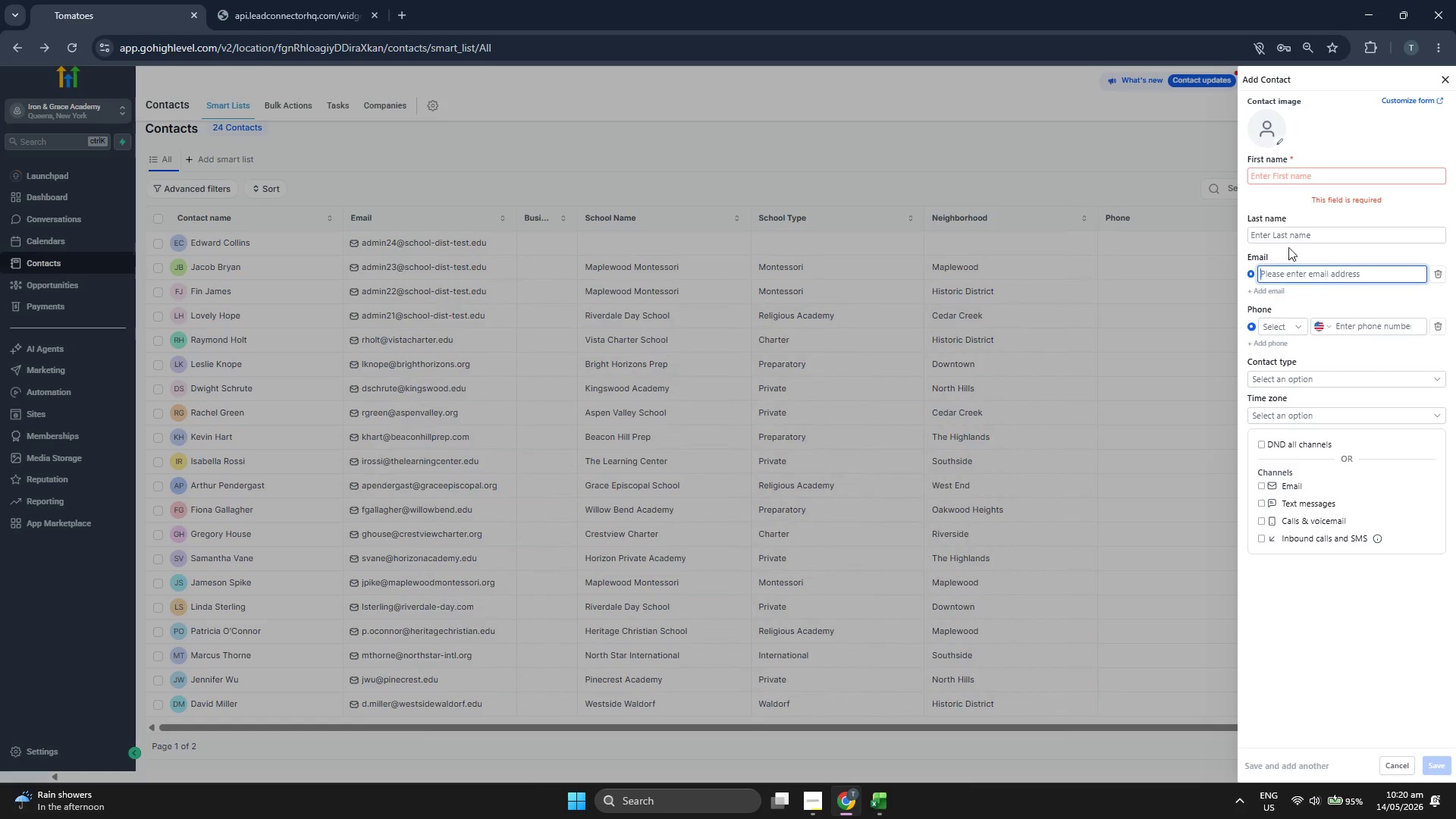 
key(Control+ControlLeft)
 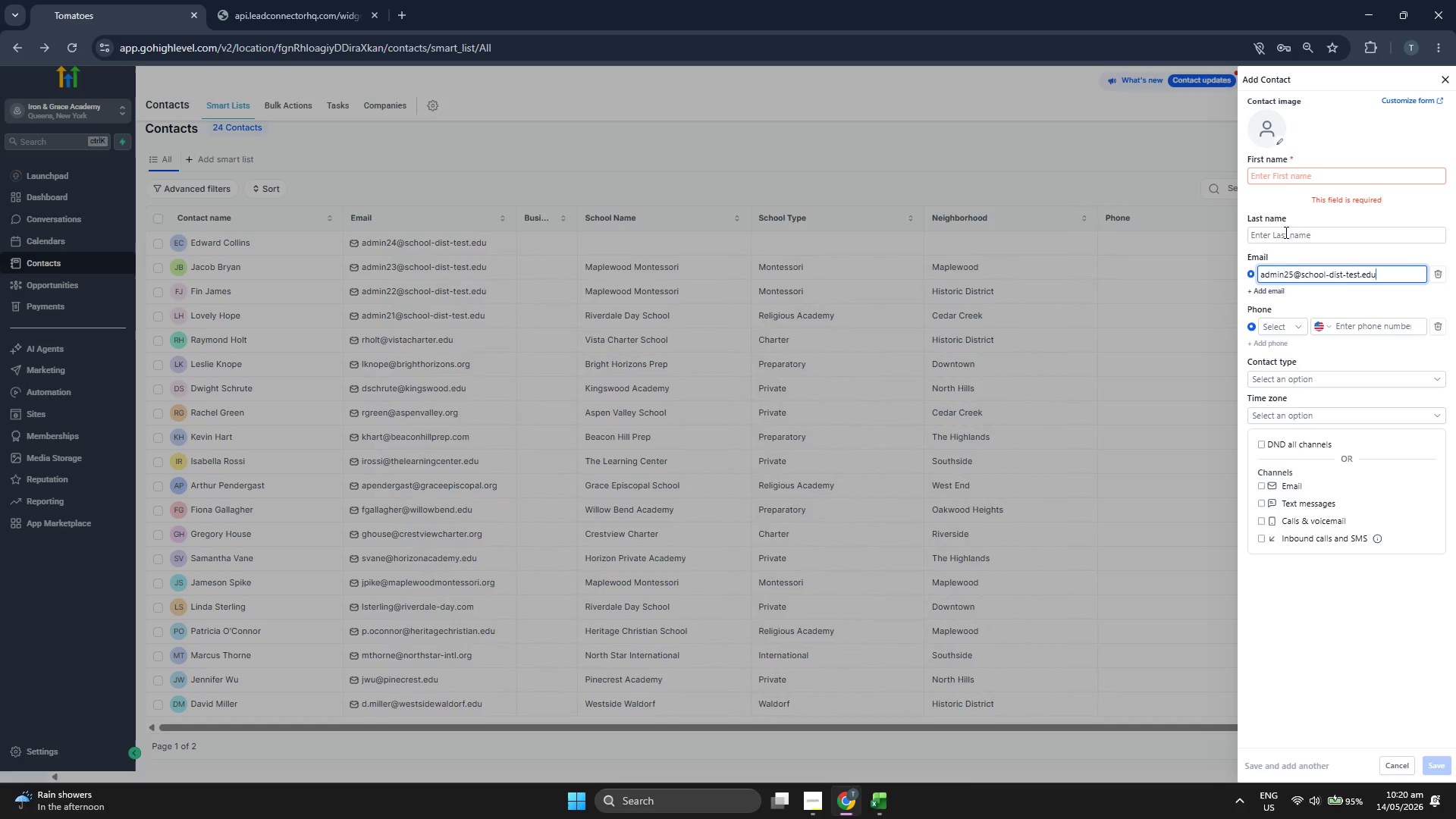 
key(Control+V)
 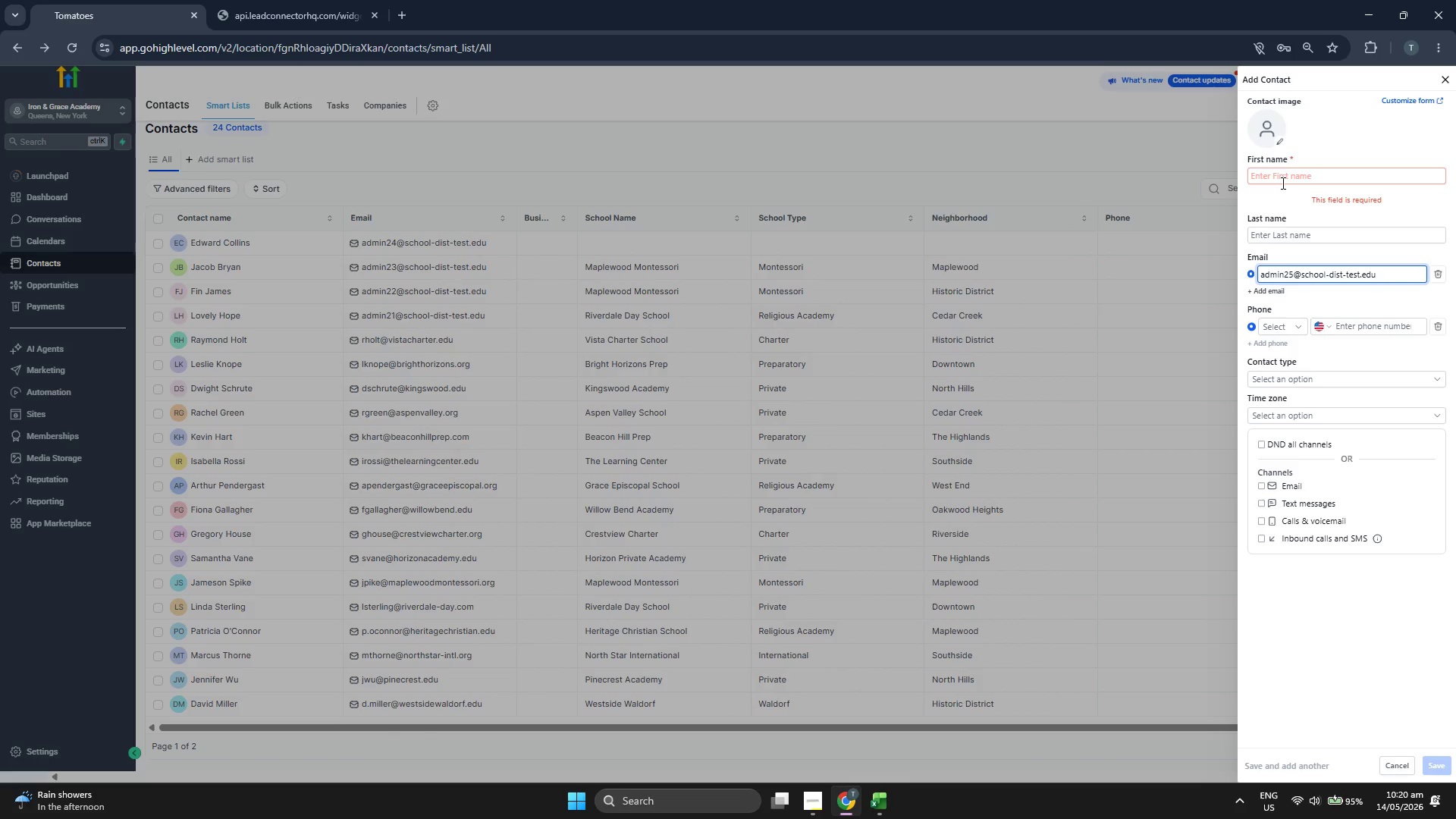 
left_click([1282, 183])
 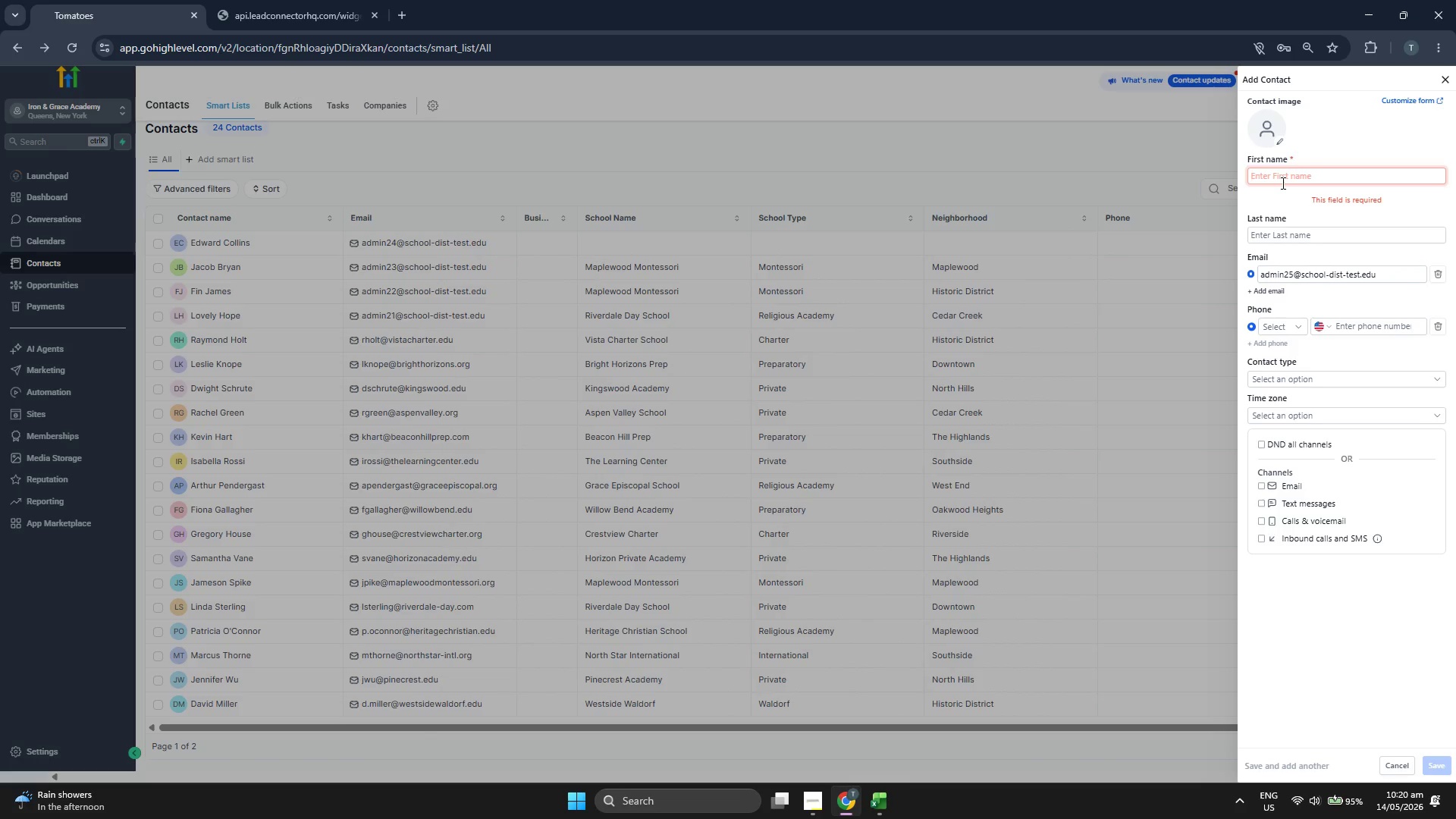 
type(Ro)
key(Backspace)
key(Backspace)
type(Art)
 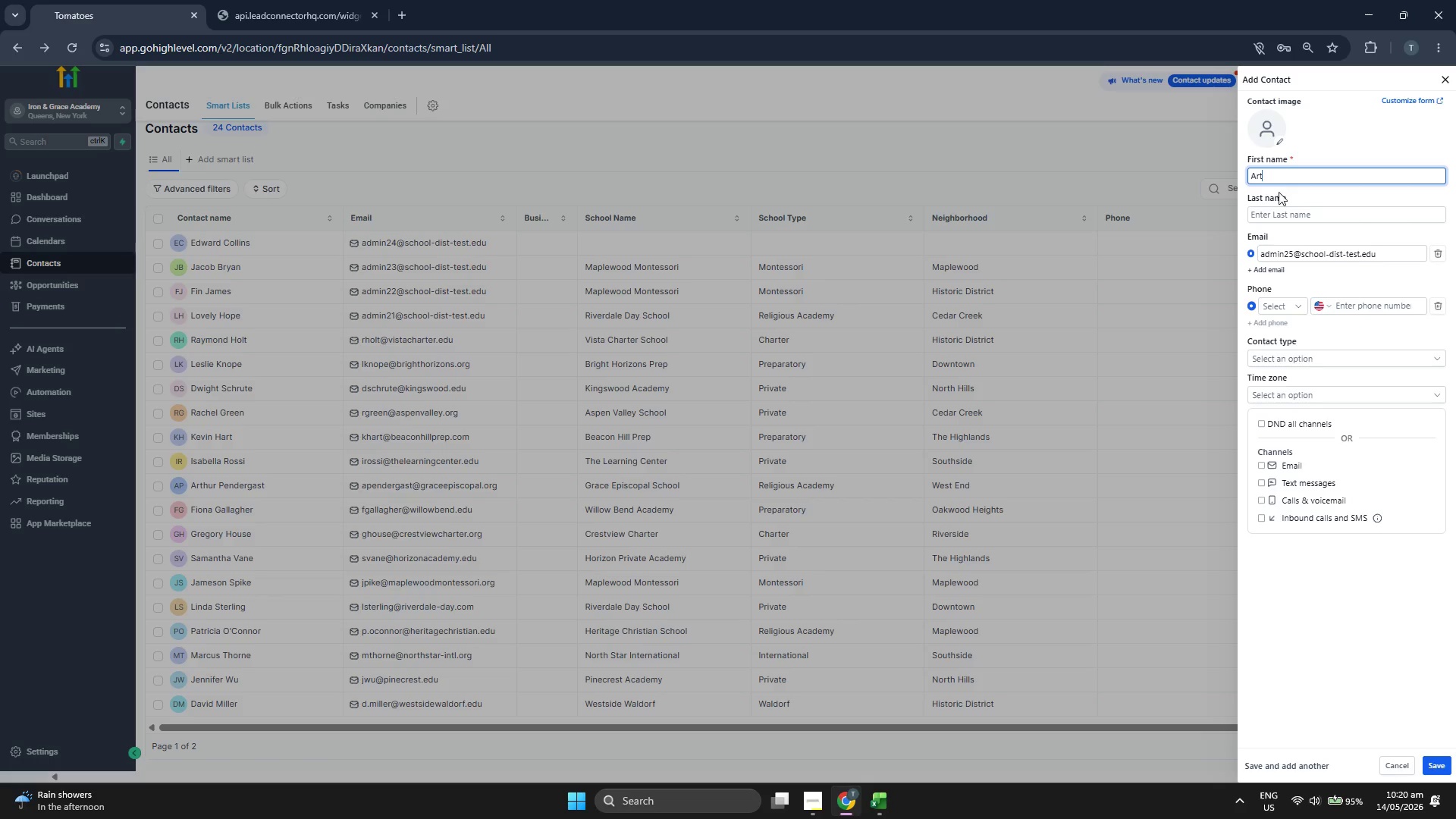 
left_click([1275, 215])
 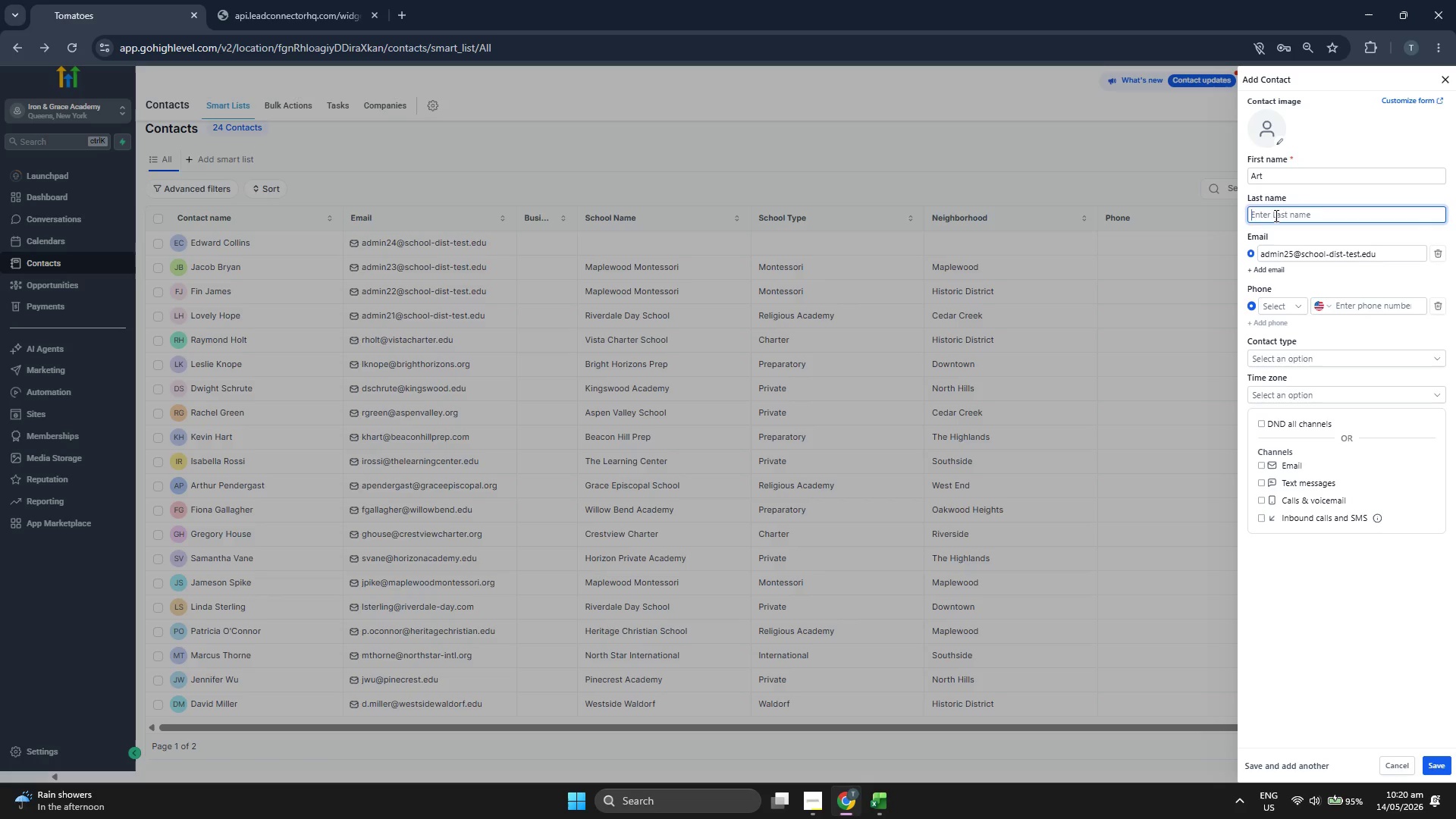 
type(Ross)
 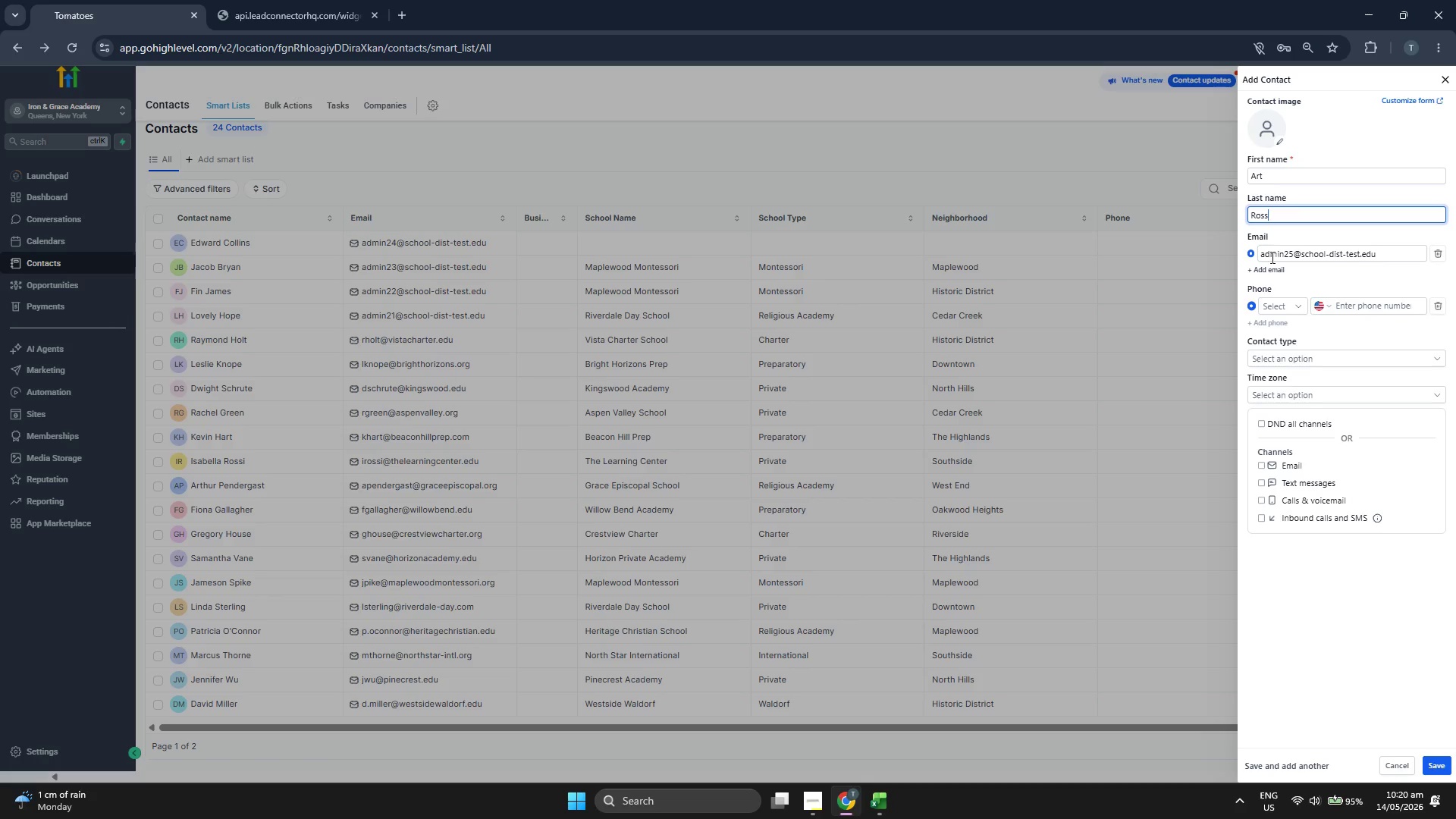 
left_click([1276, 178])
 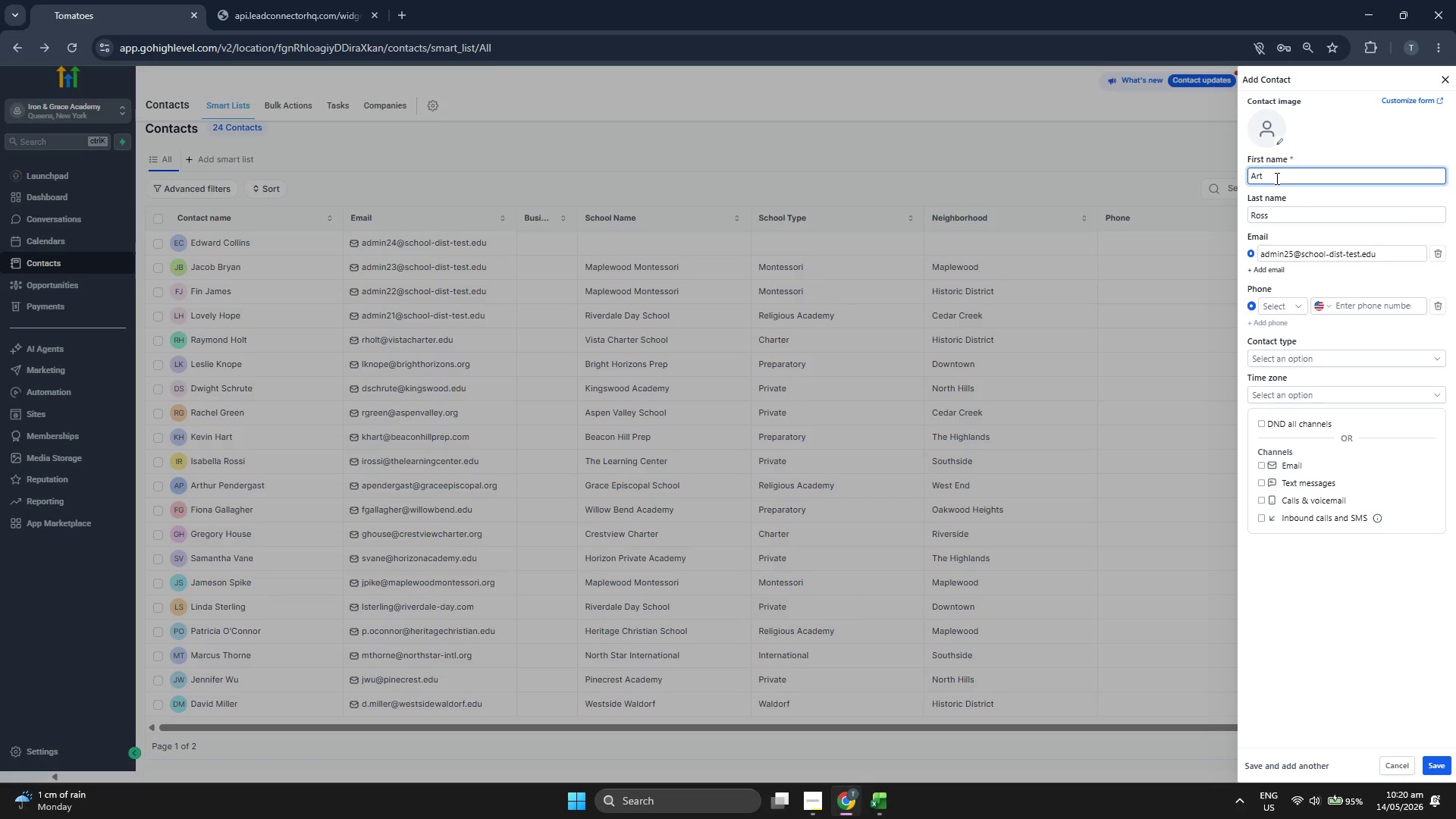 
key(Backspace)
key(Backspace)
key(Backspace)
type(Dacv)
key(Backspace)
key(Backspace)
type(vid)
 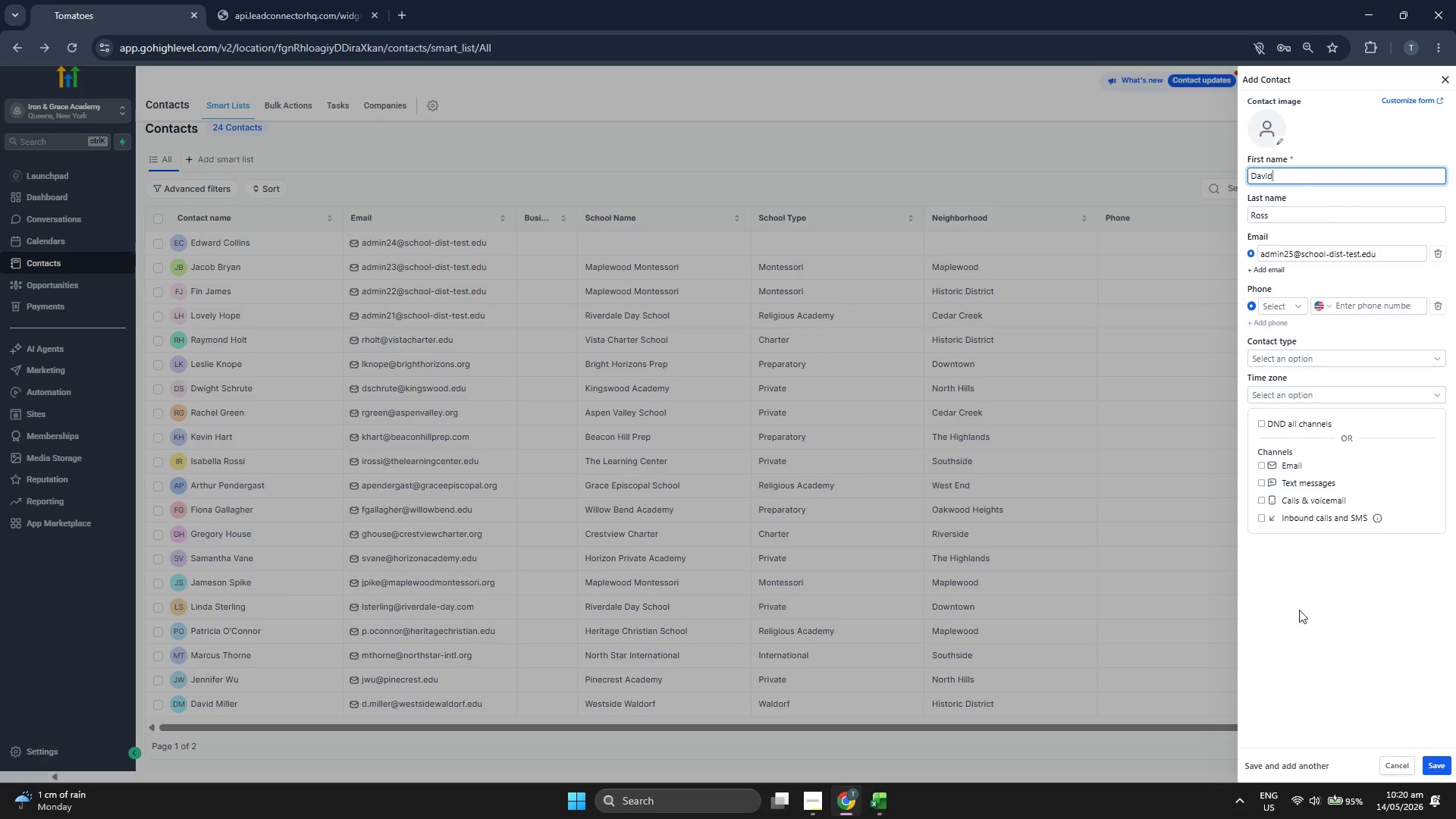 
left_click([1338, 665])
 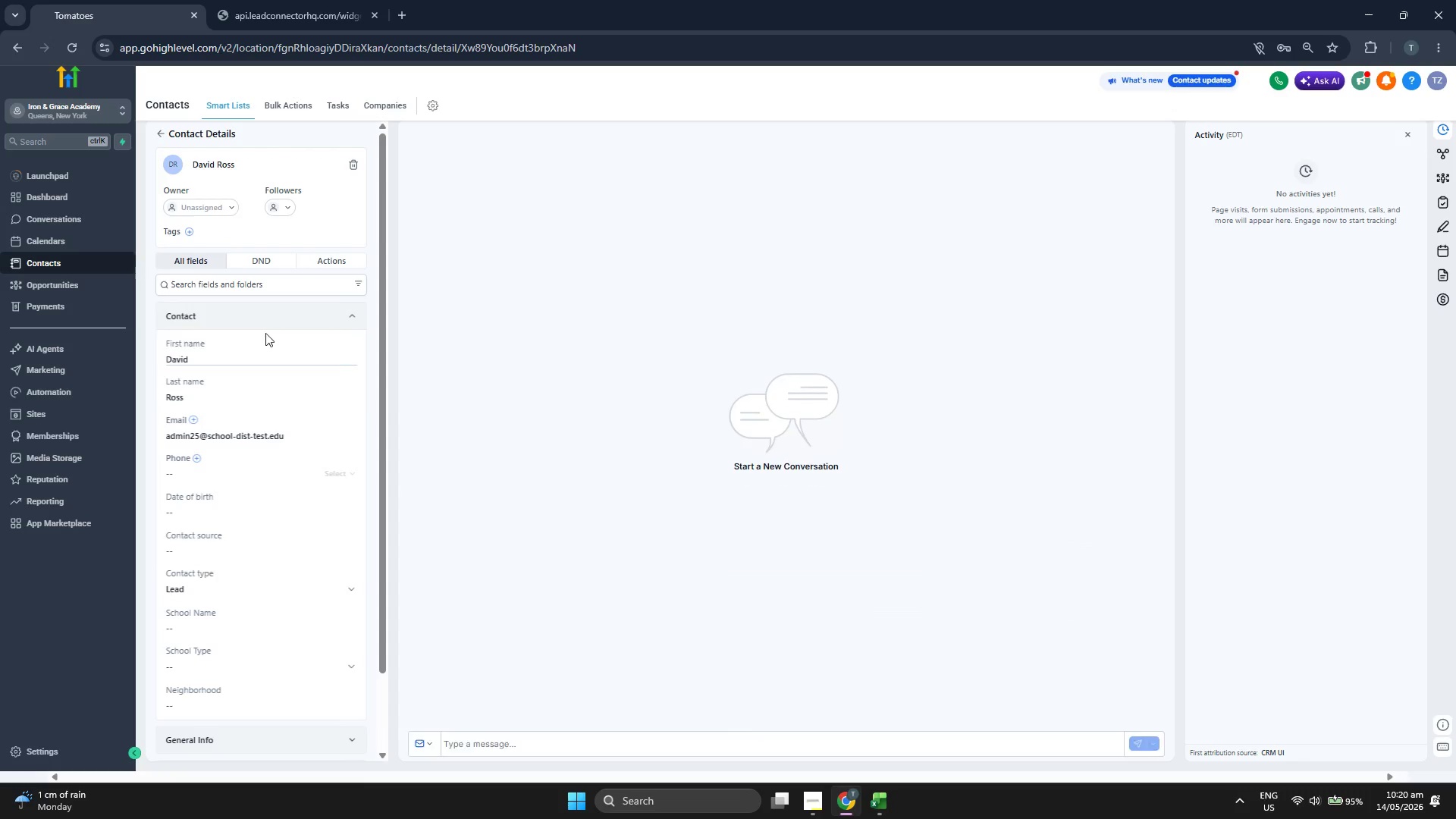 
double_click([192, 234])
 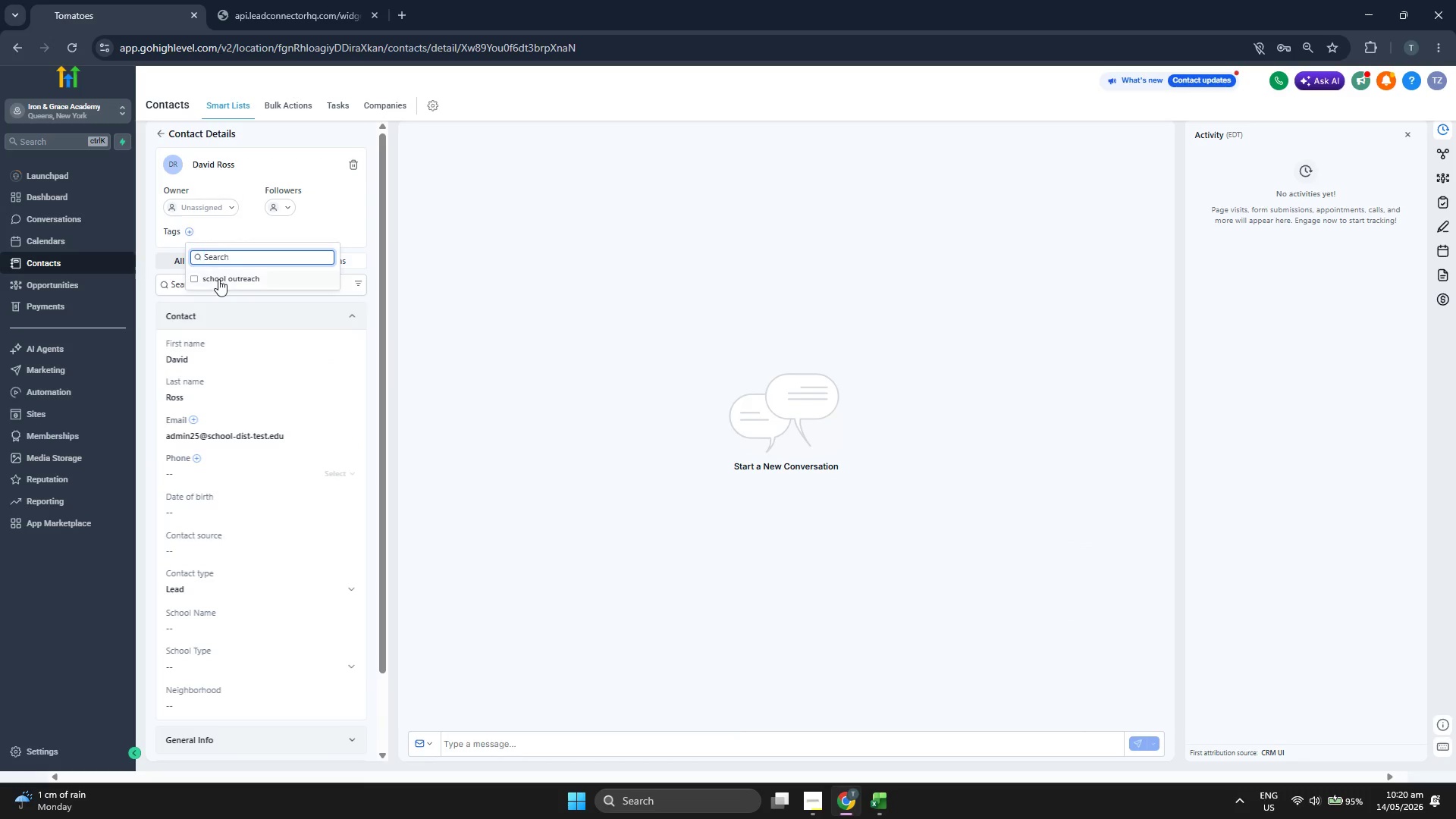 
left_click([220, 285])
 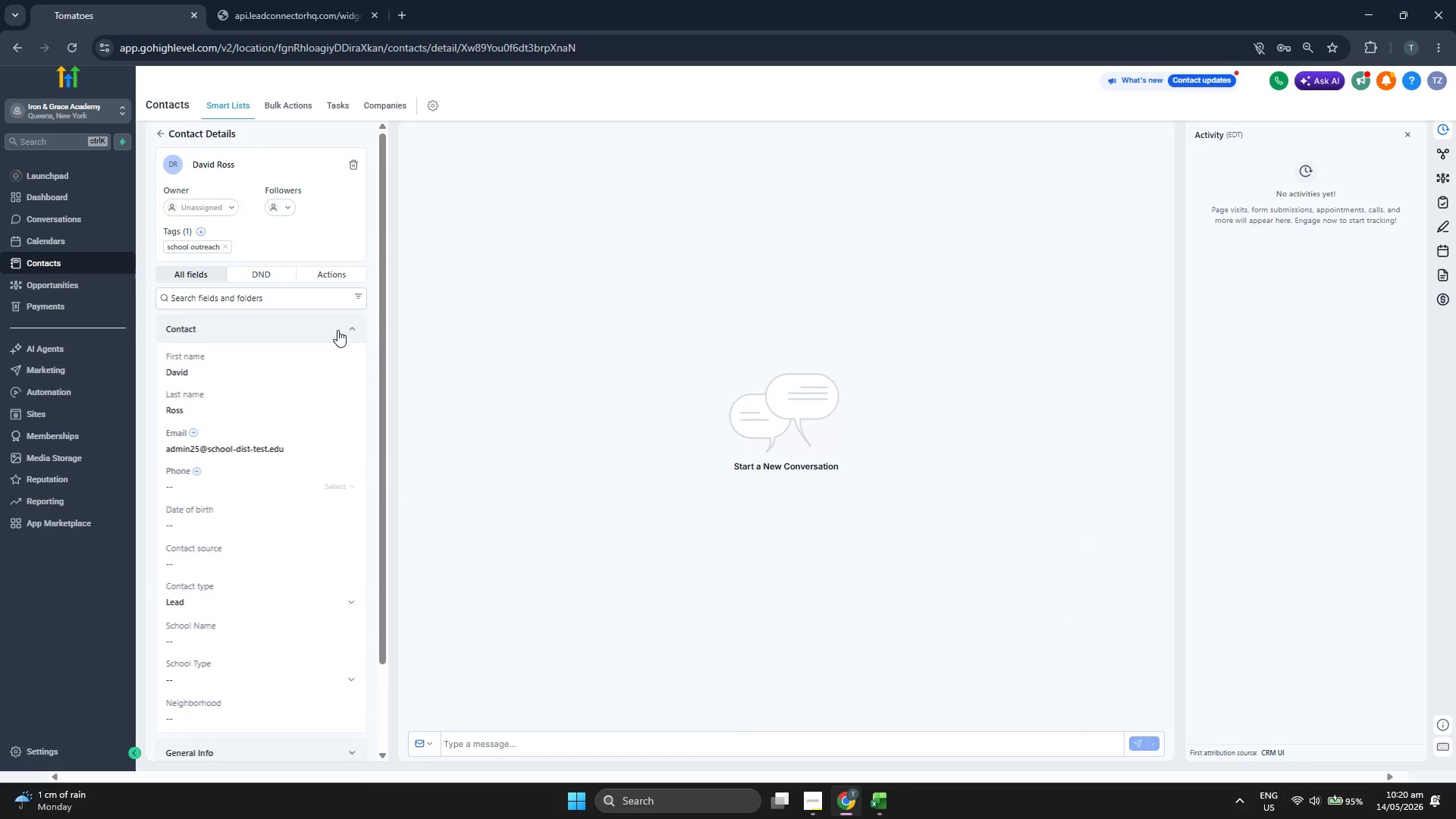 
scroll: coordinate [337, 330], scroll_direction: down, amount: 1.0
 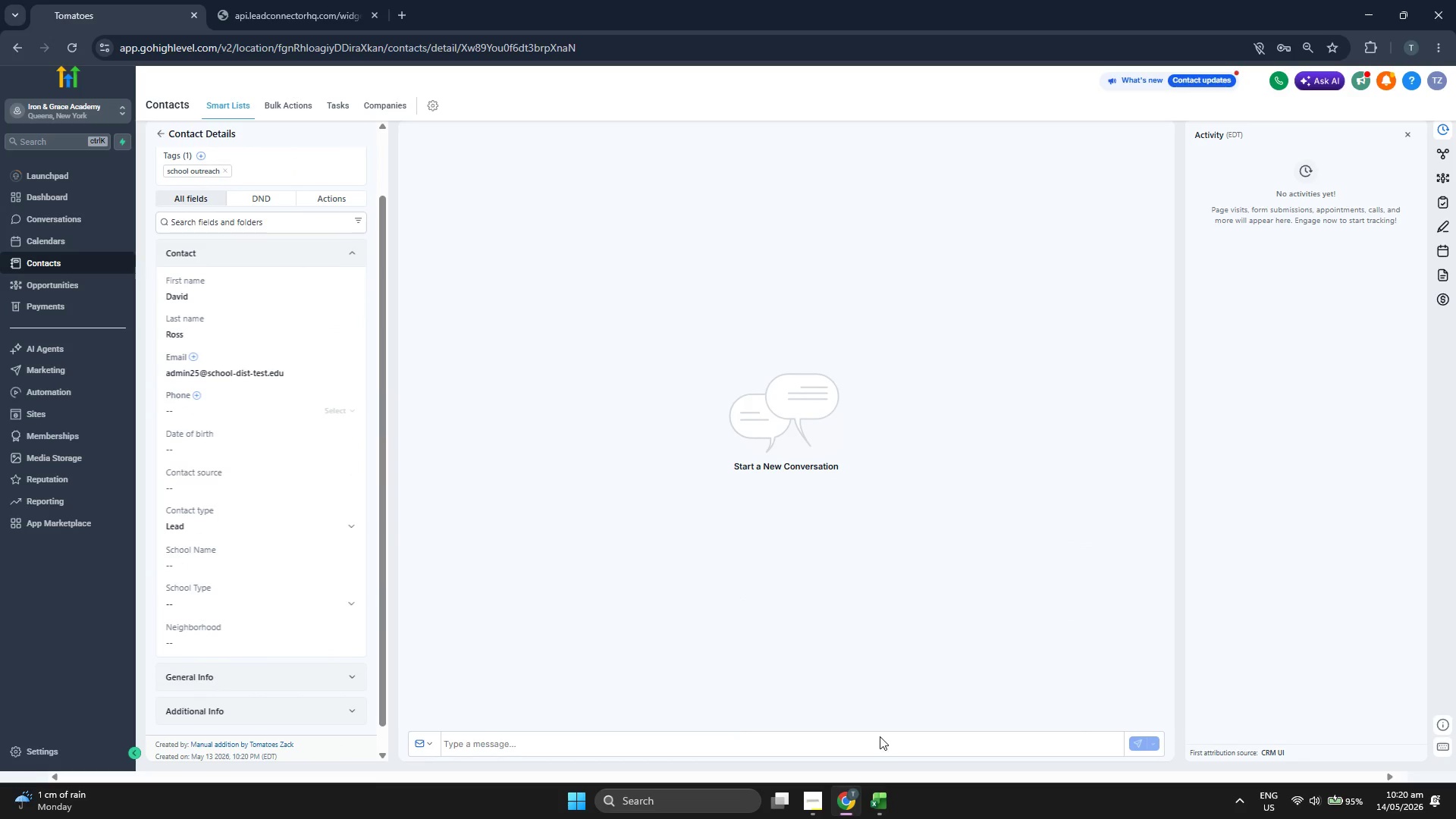 
left_click([881, 794])
 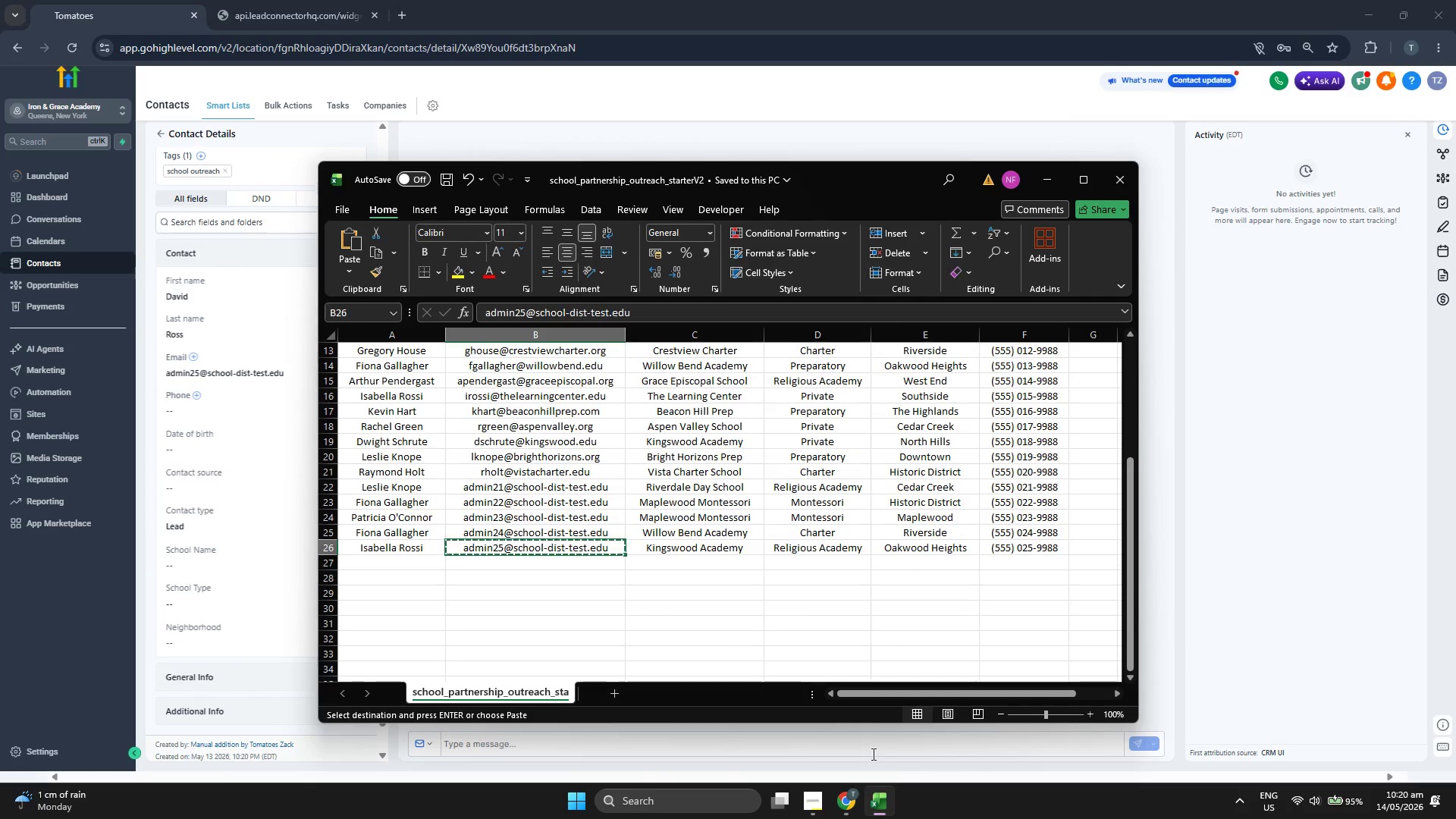 
key(ArrowRight)
 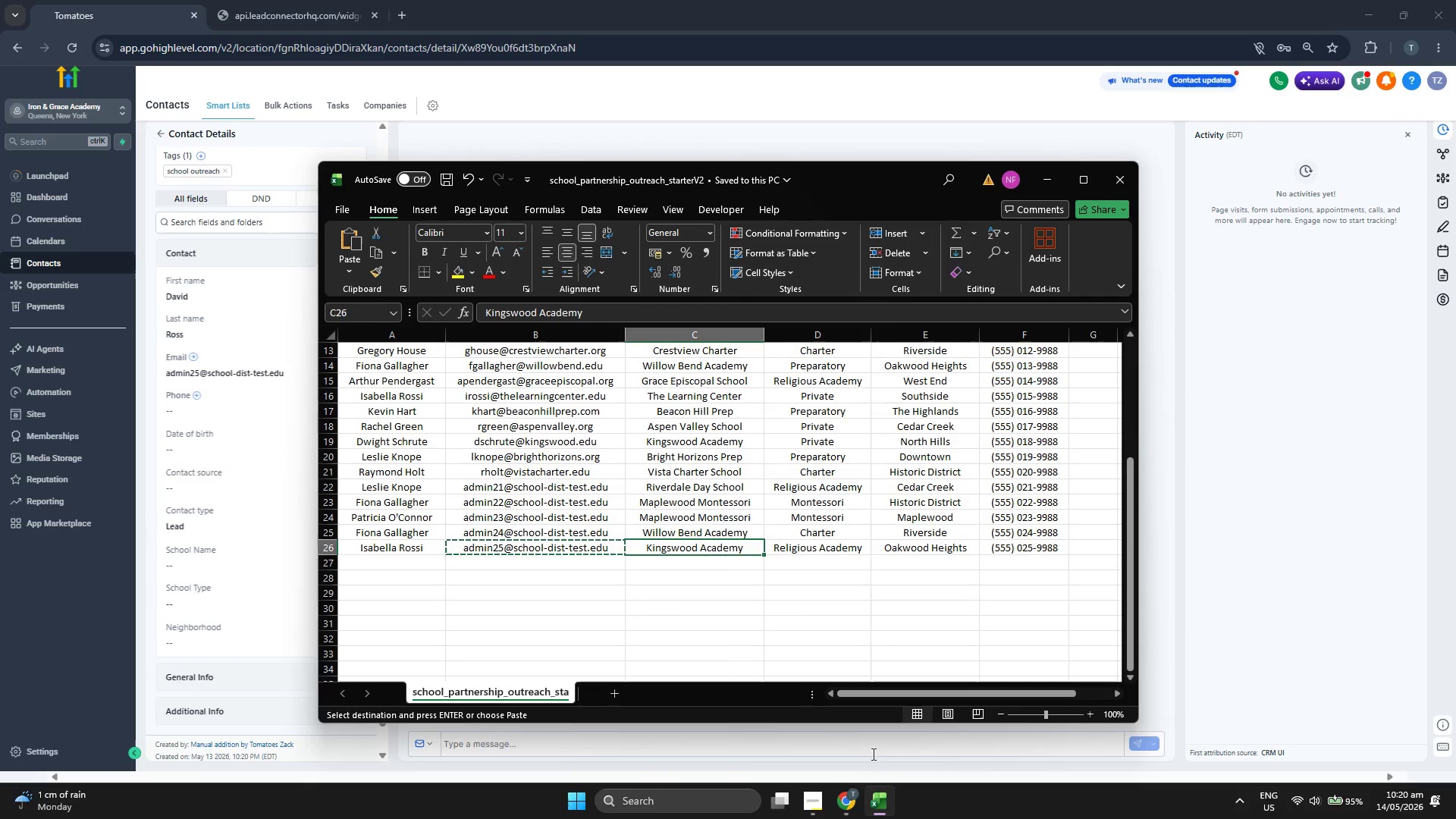 
key(Control+C)
 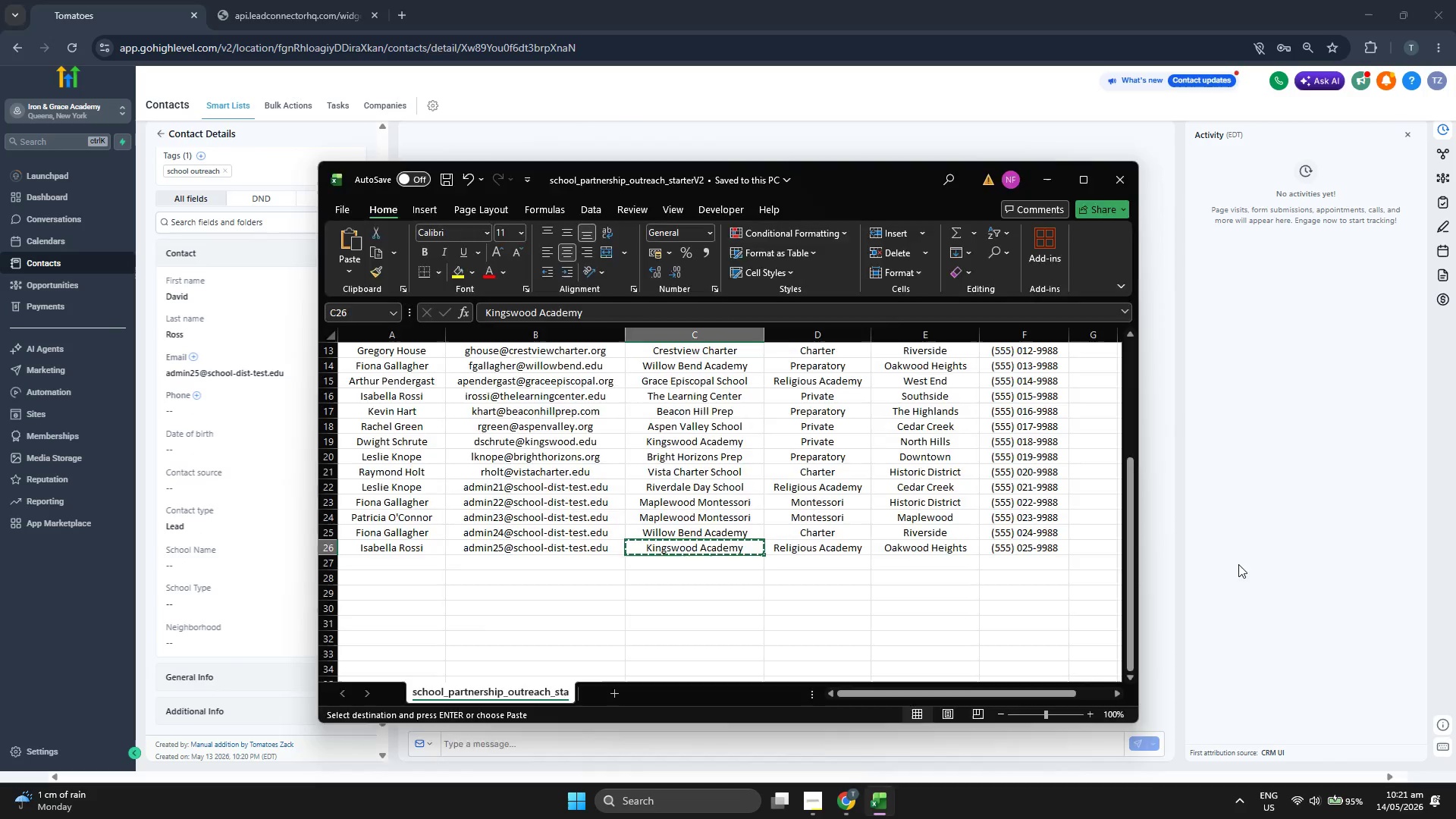 
left_click([1254, 558])
 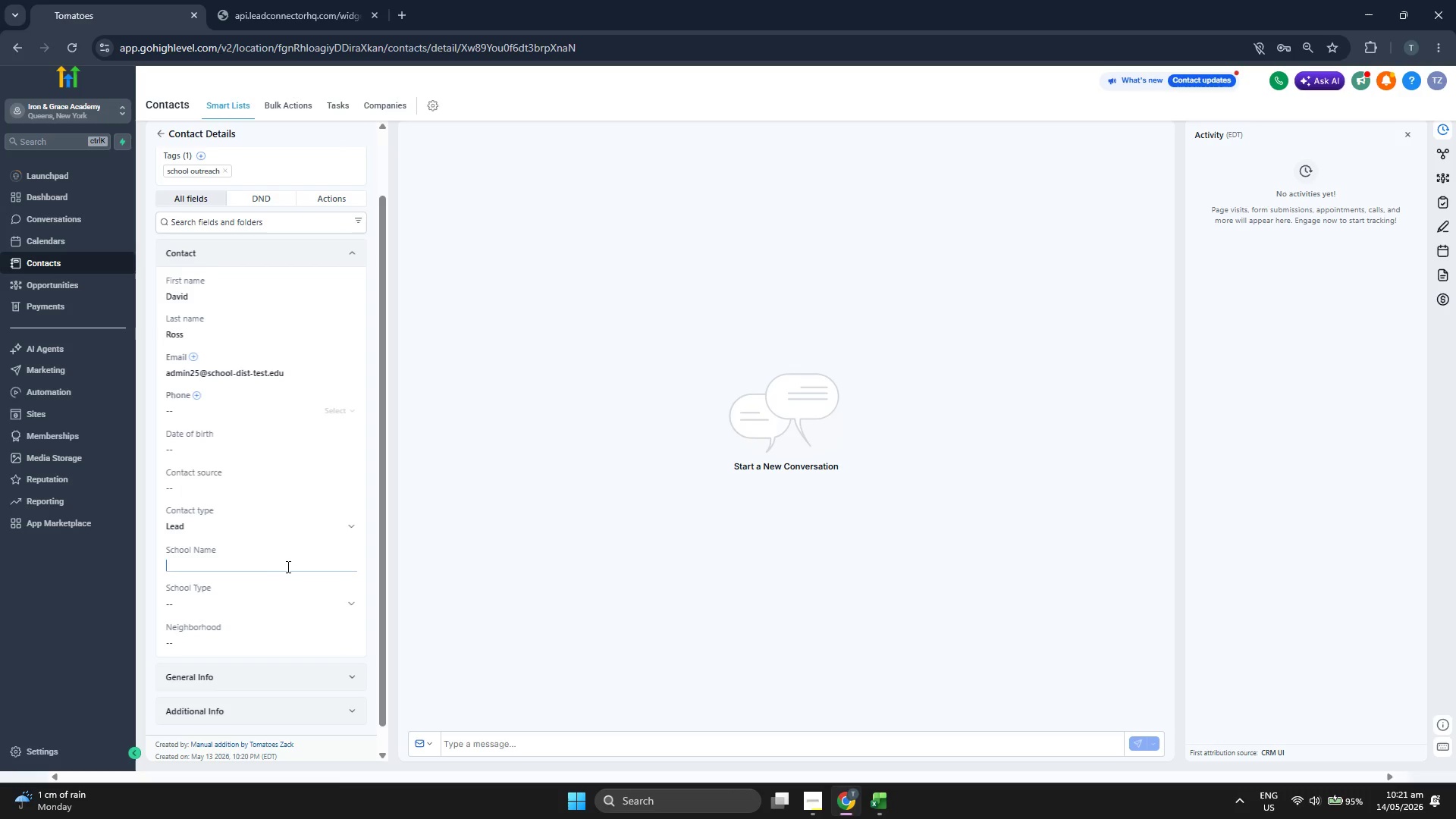 
left_click([287, 566])
 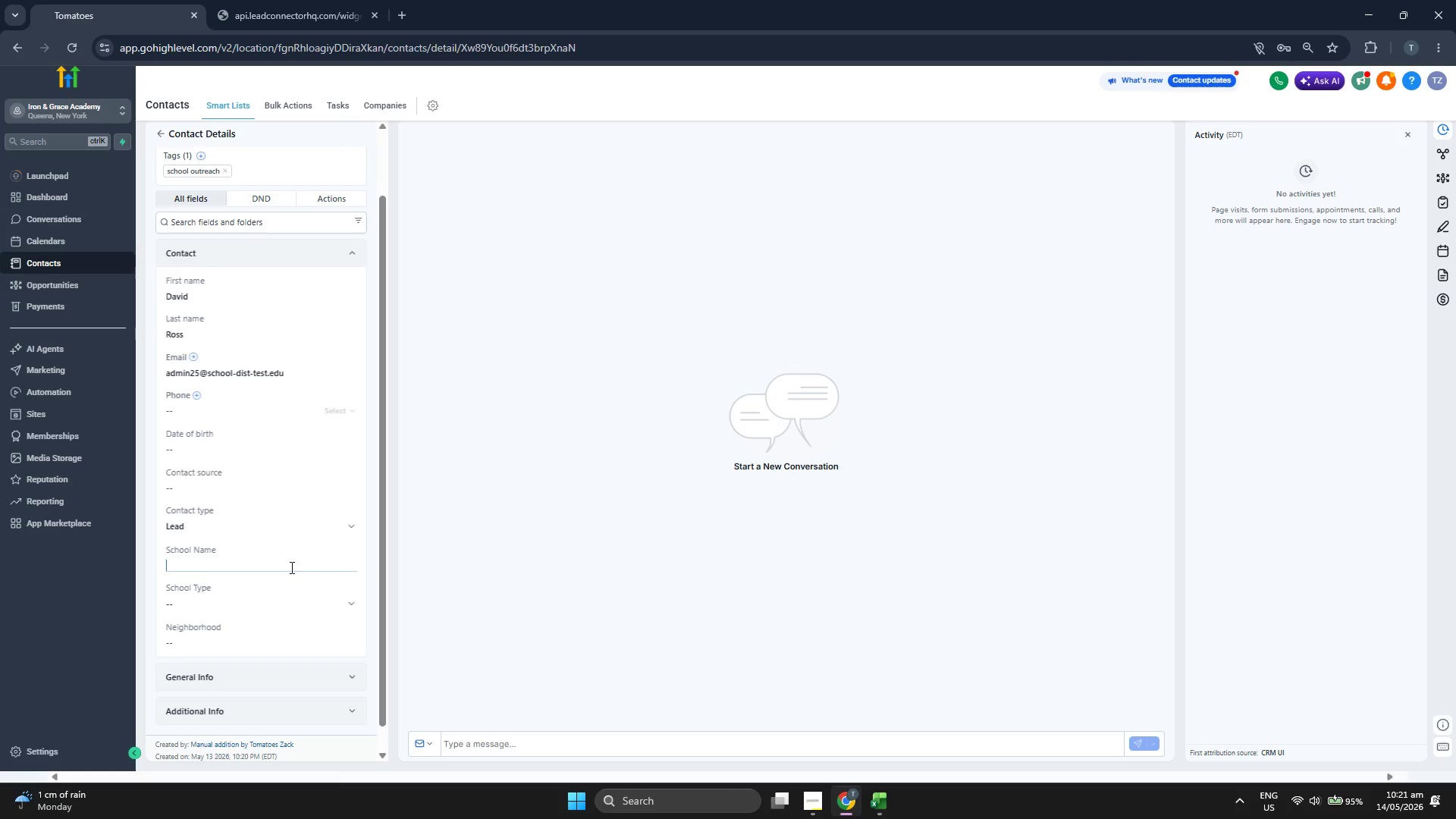 
key(Control+ControlLeft)
 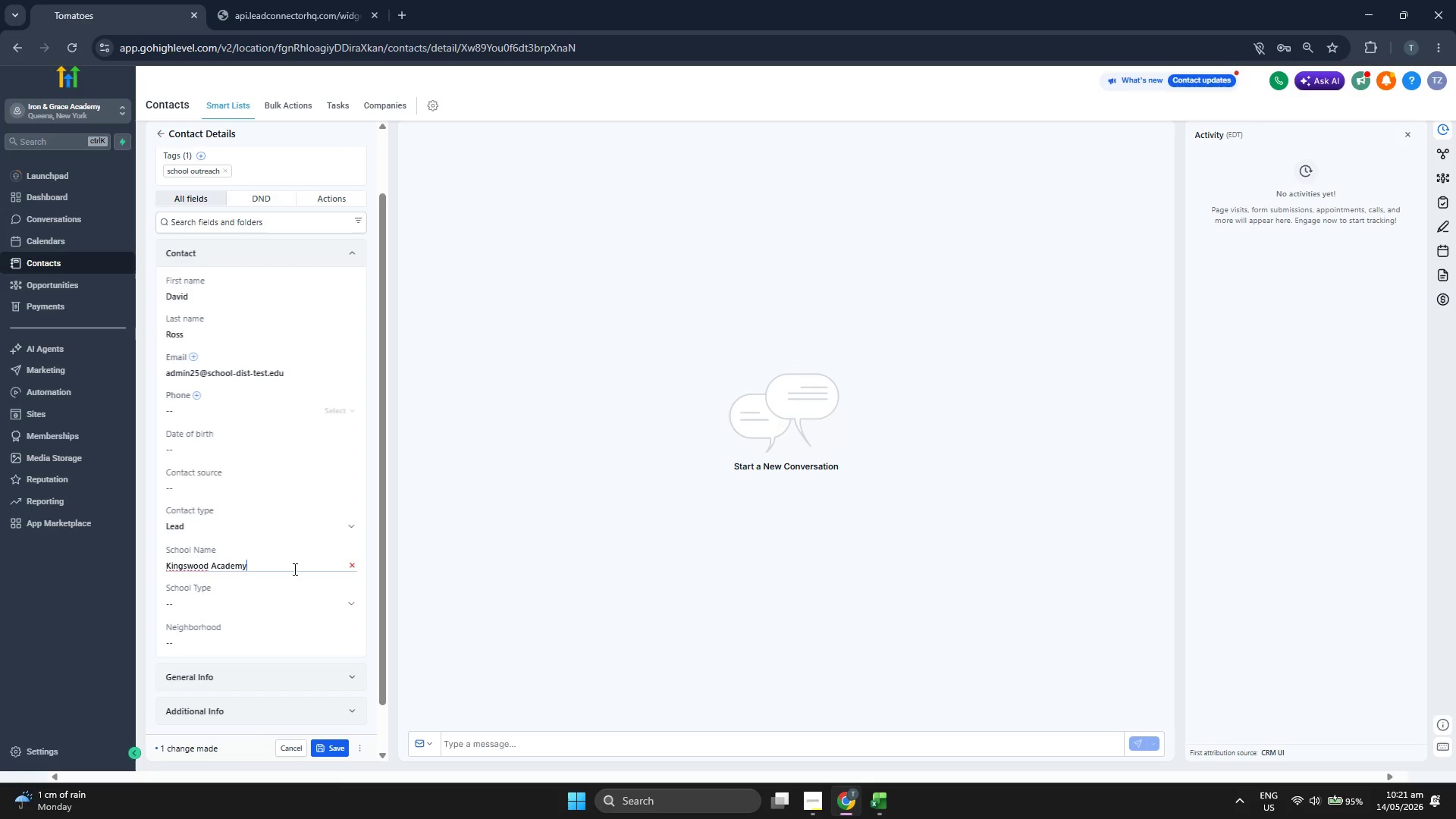 
key(Control+V)
 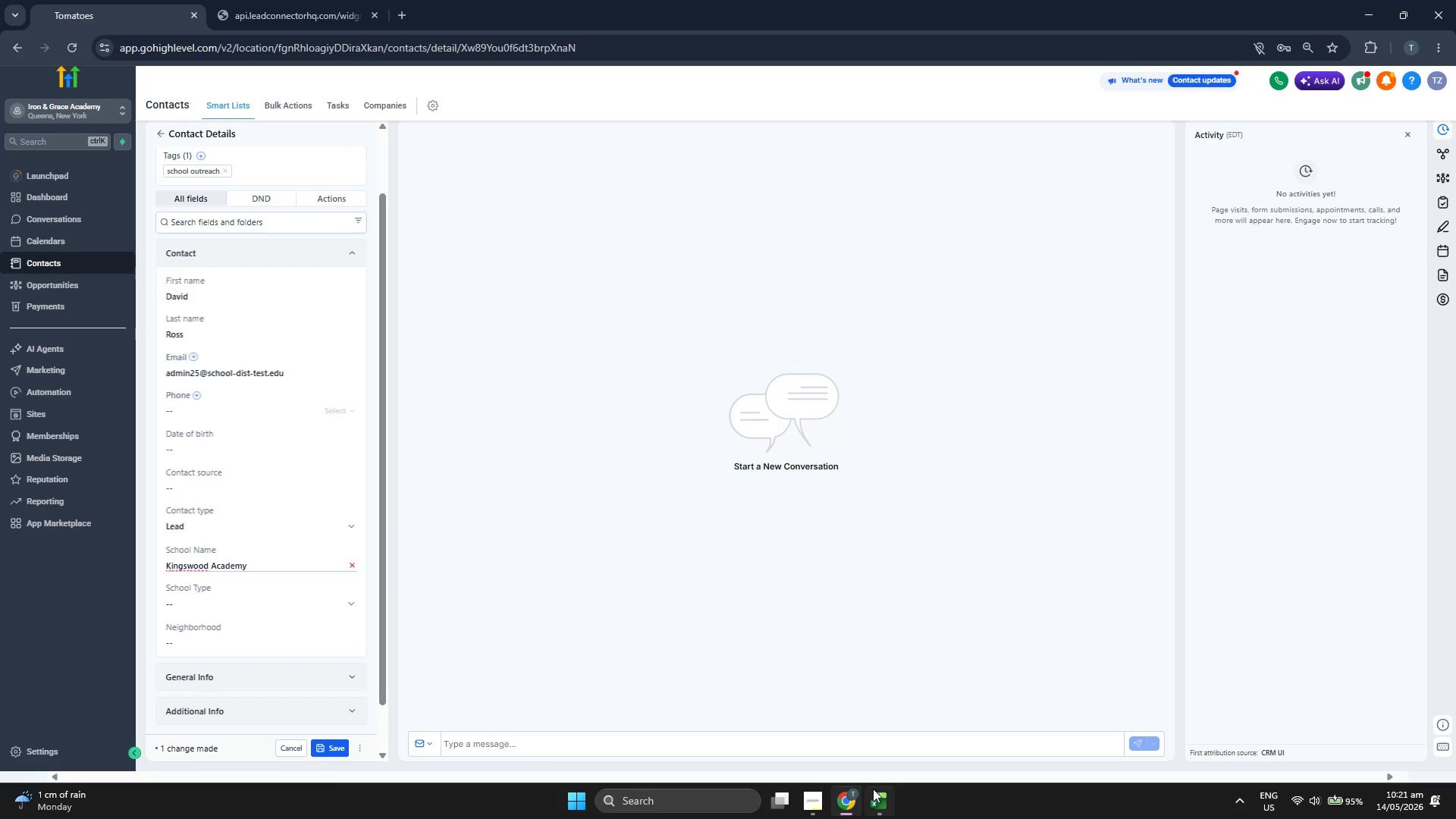 
left_click([873, 792])
 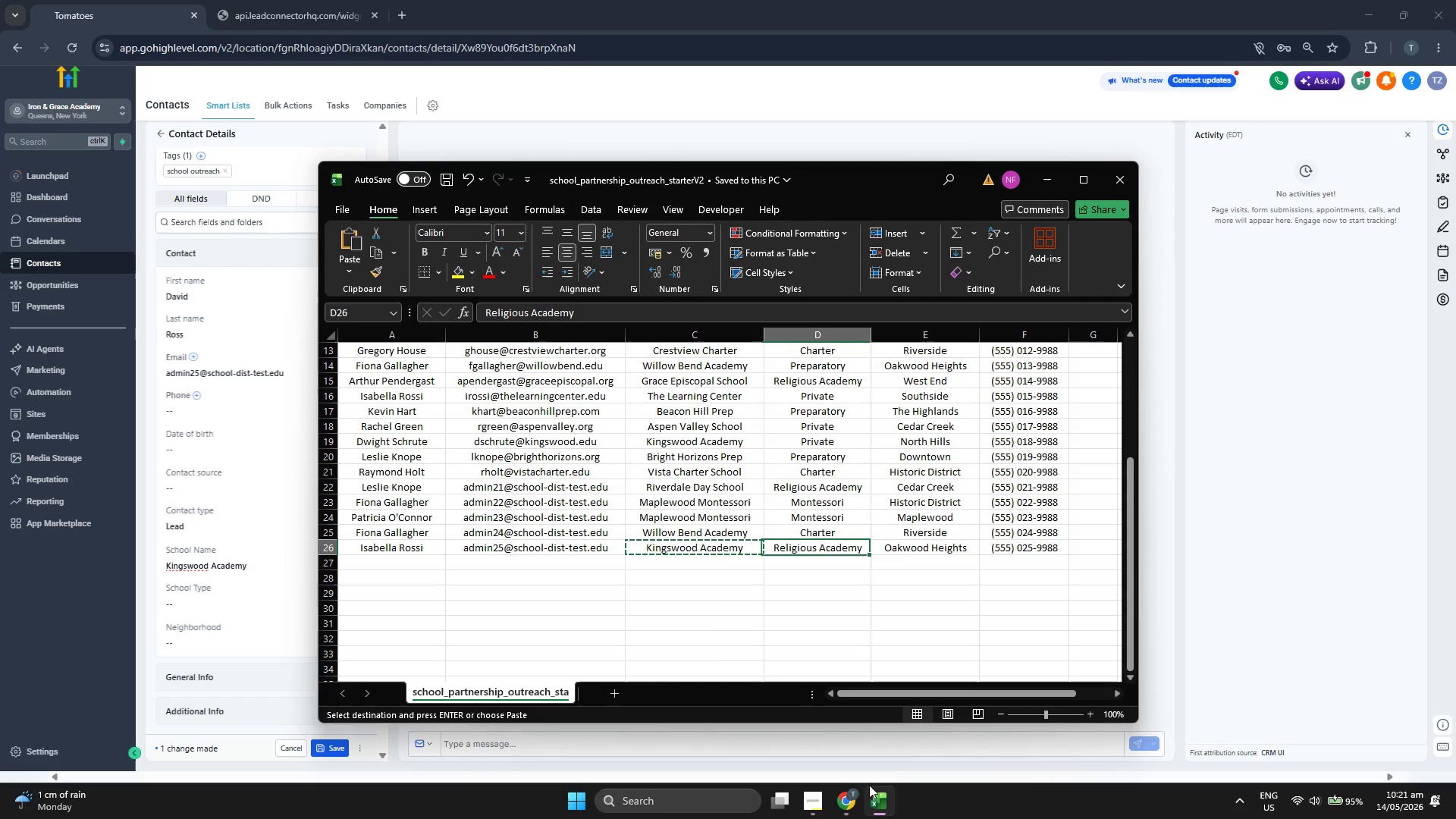 
key(ArrowRight)
 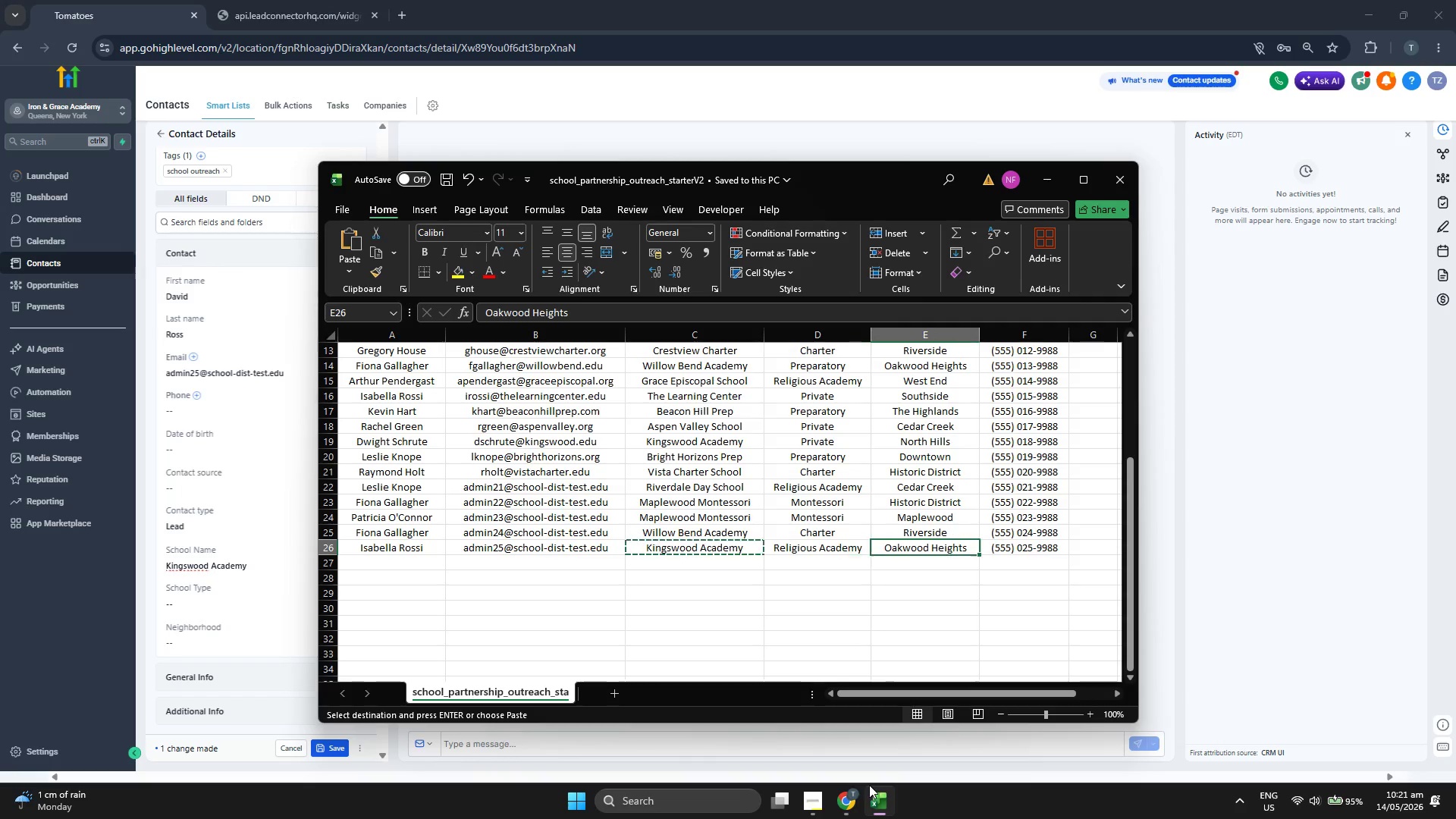 
key(ArrowRight)
 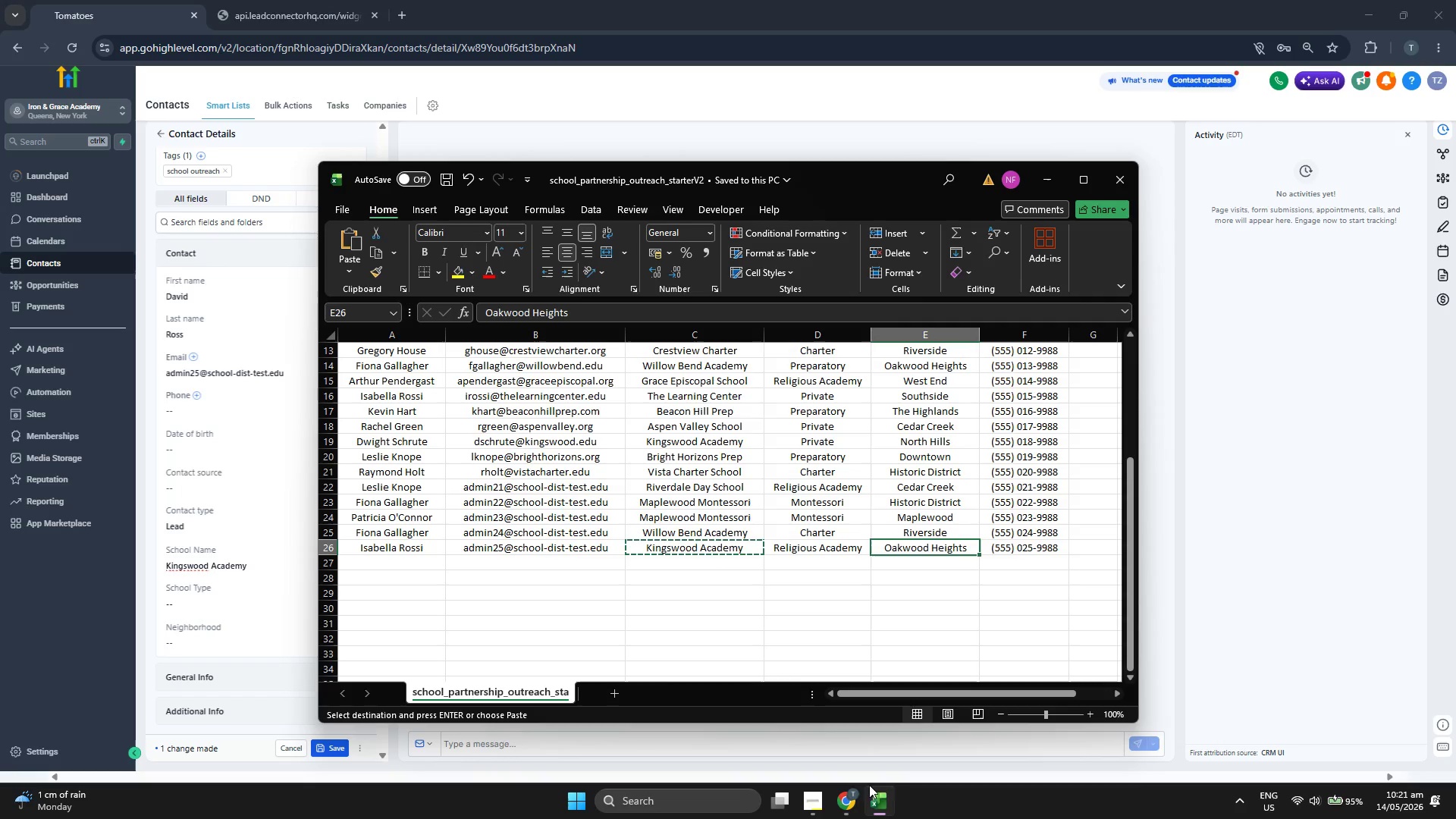 
key(Control+ControlLeft)
 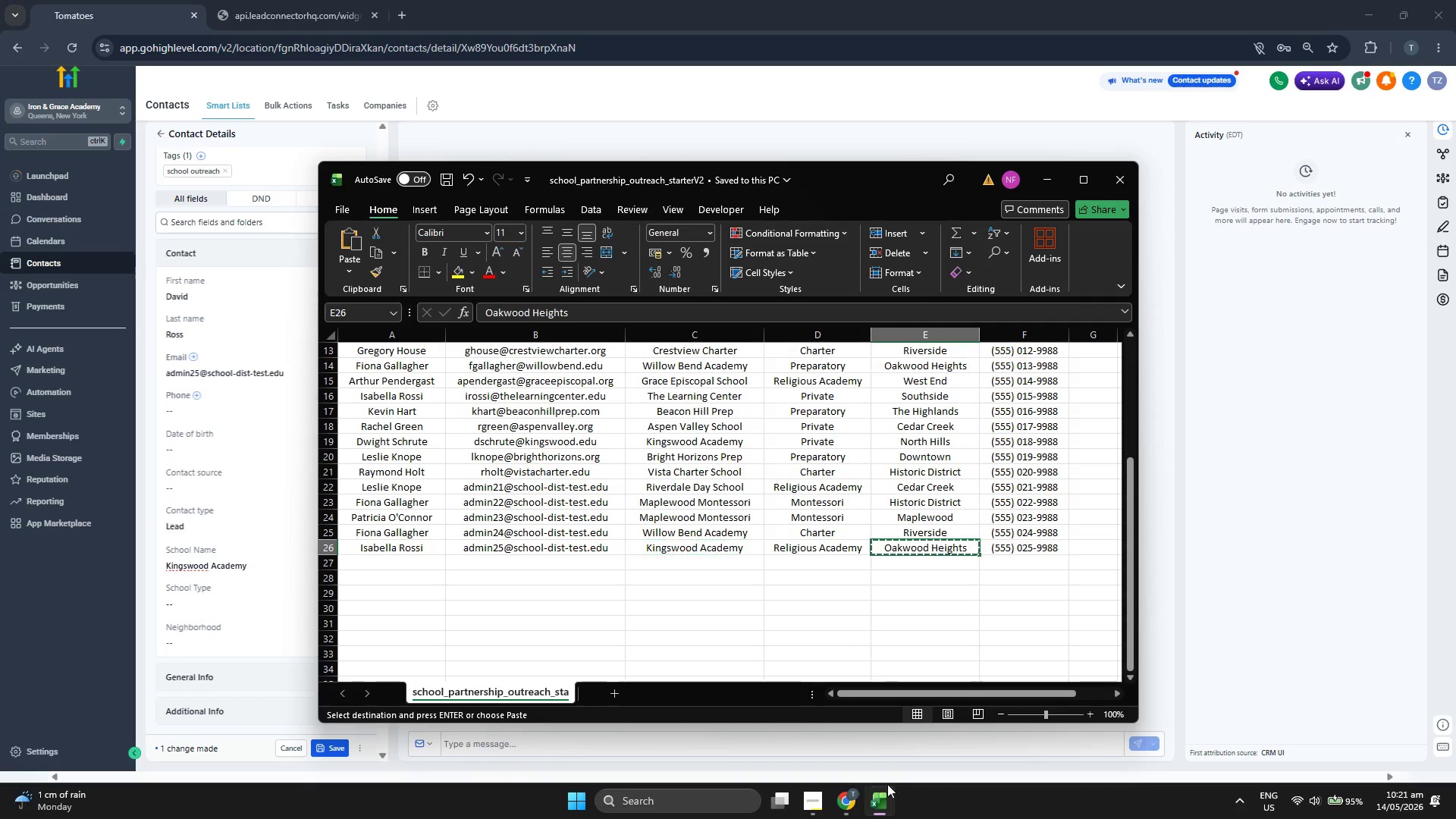 
key(Control+C)
 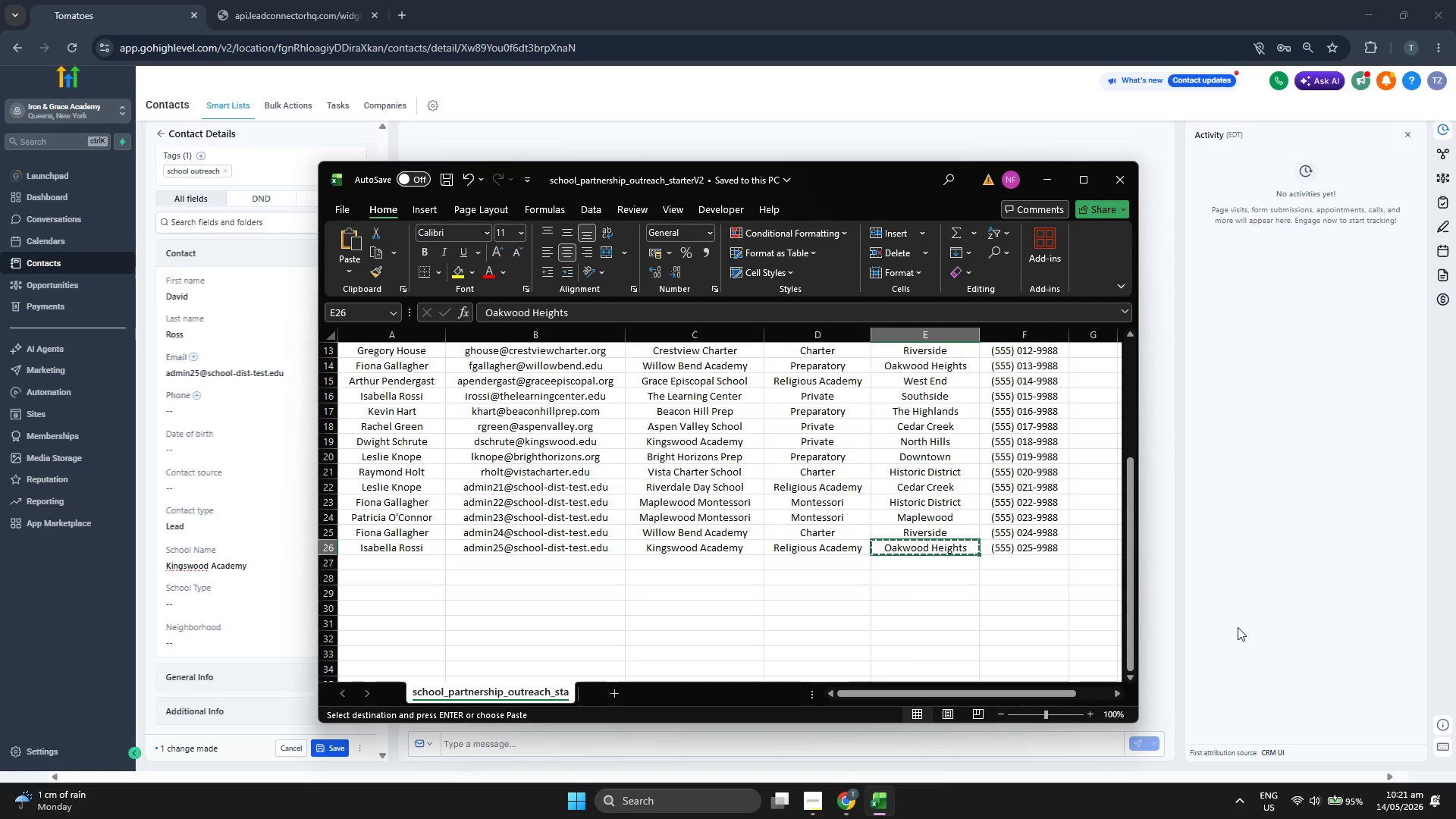 
left_click([1238, 627])
 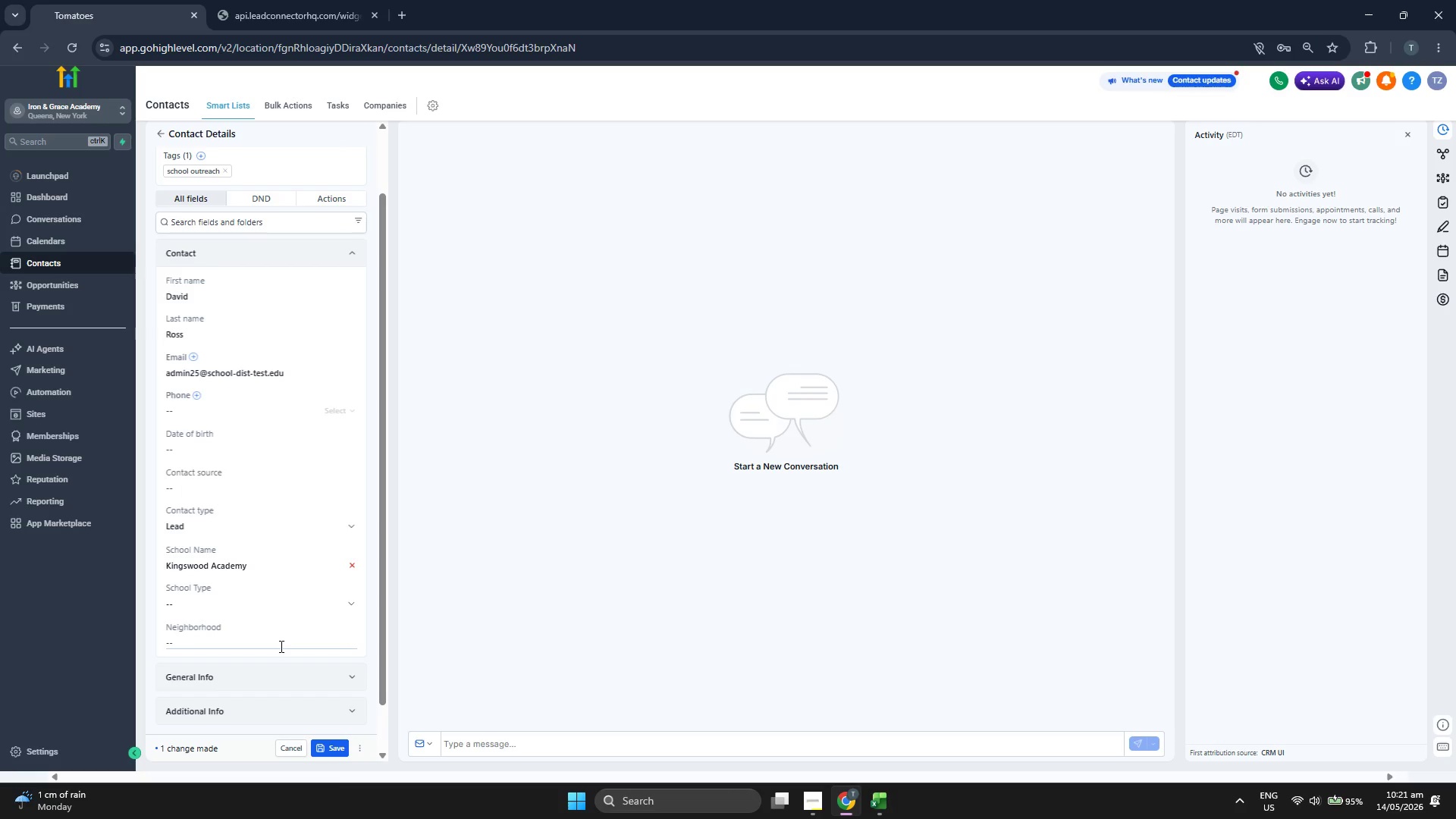 
left_click([280, 645])
 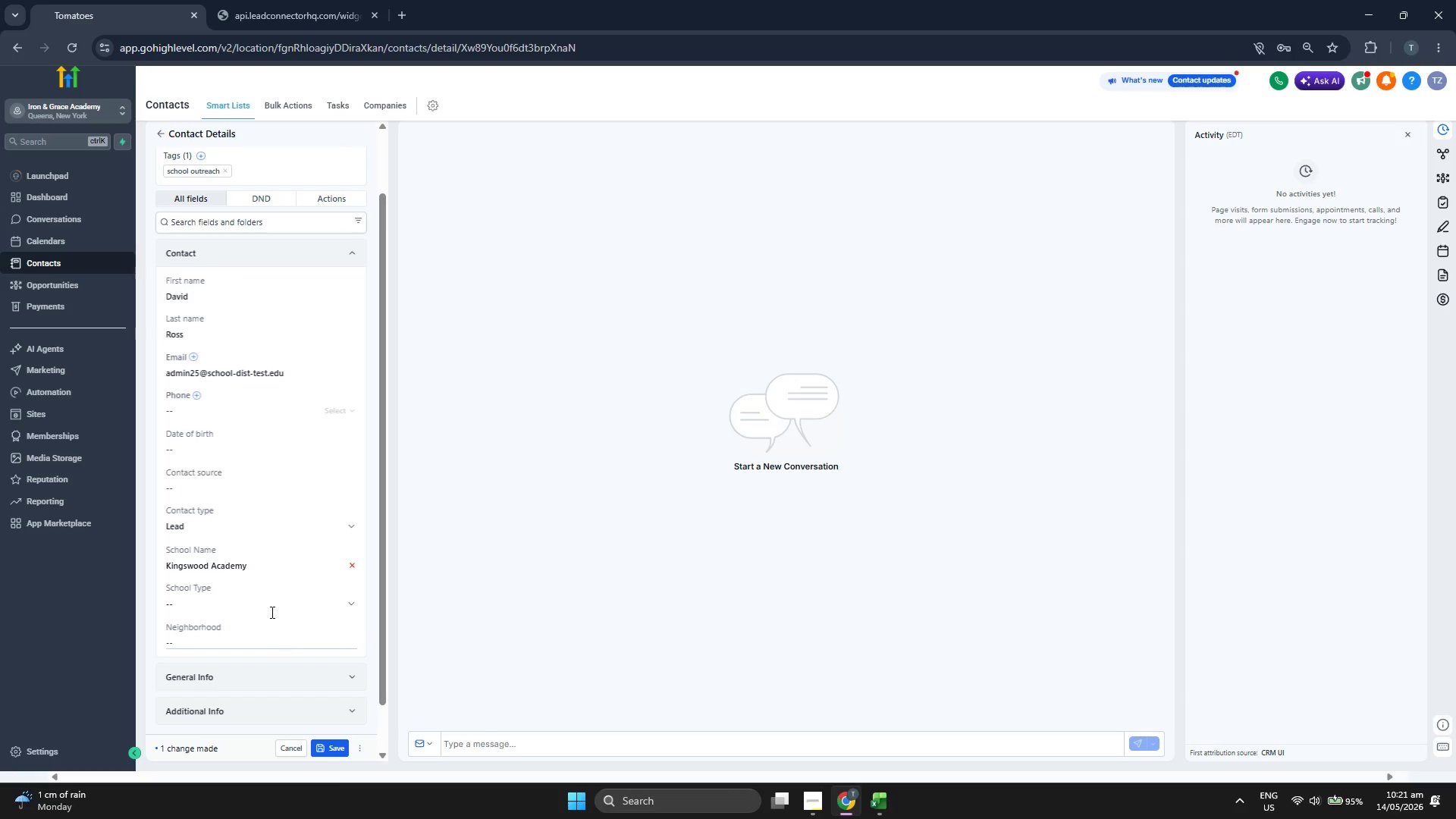 
key(Control+ControlLeft)
 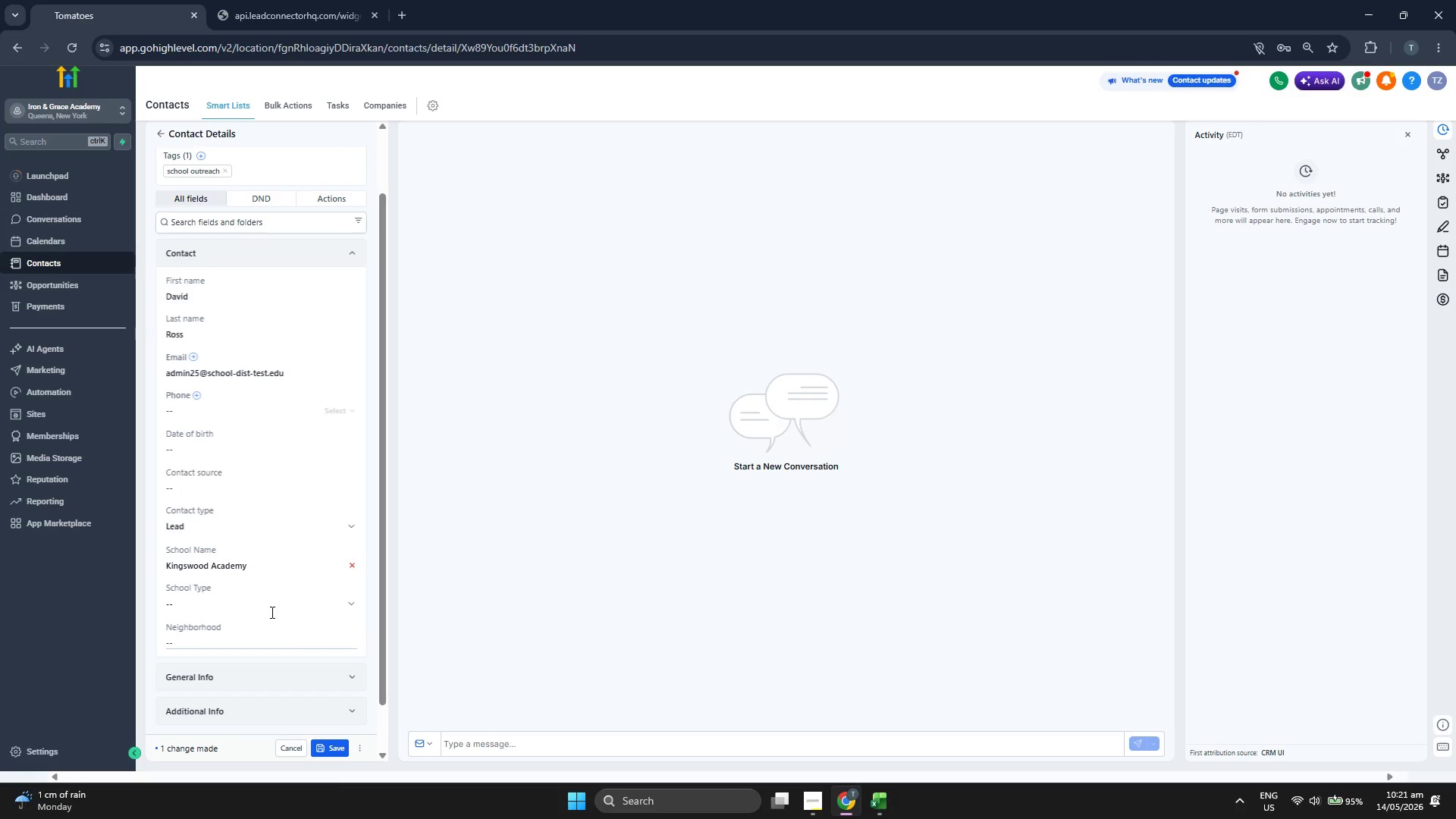 
key(Control+V)
 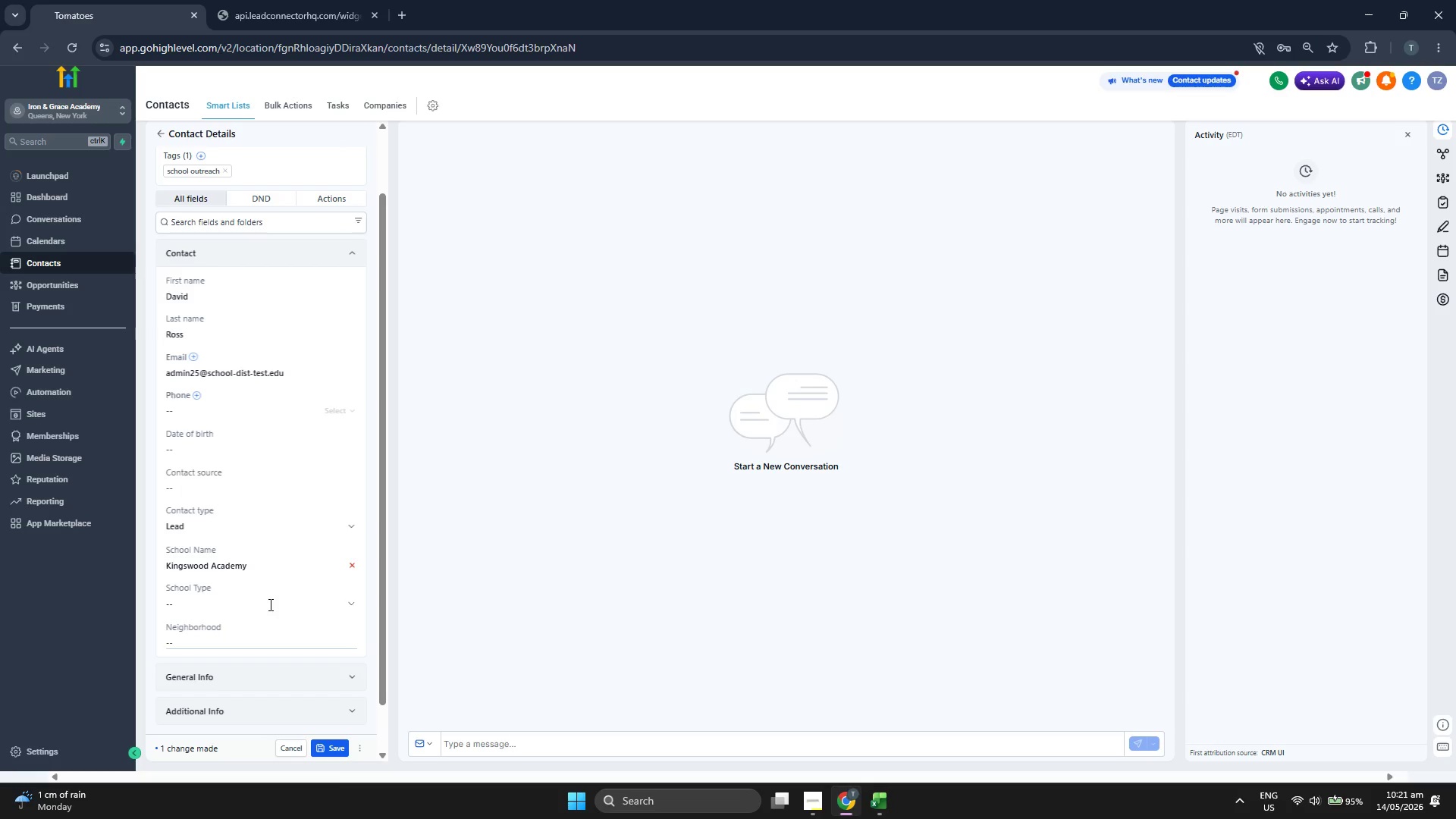 
double_click([269, 604])
 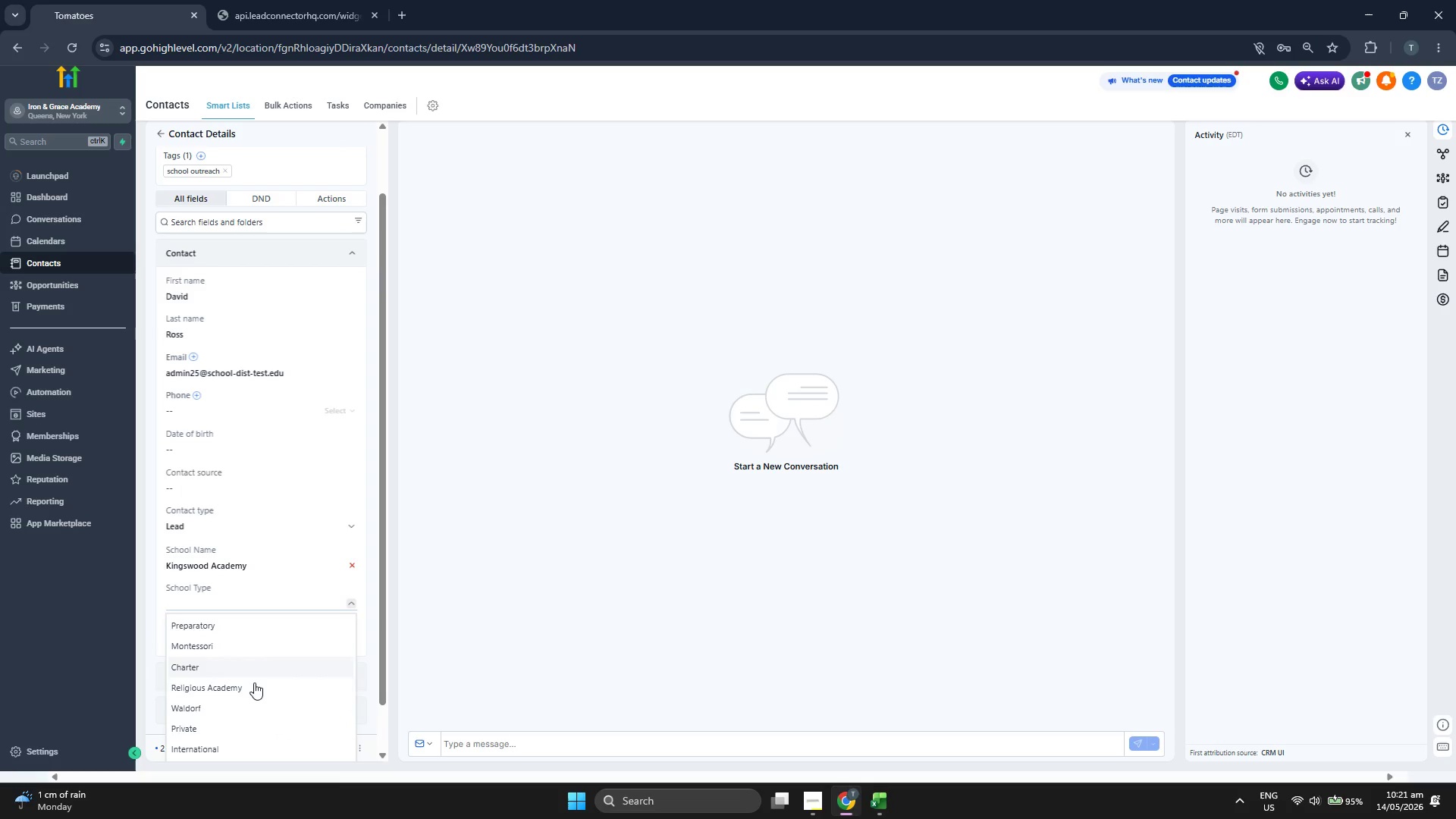 
left_click([253, 689])
 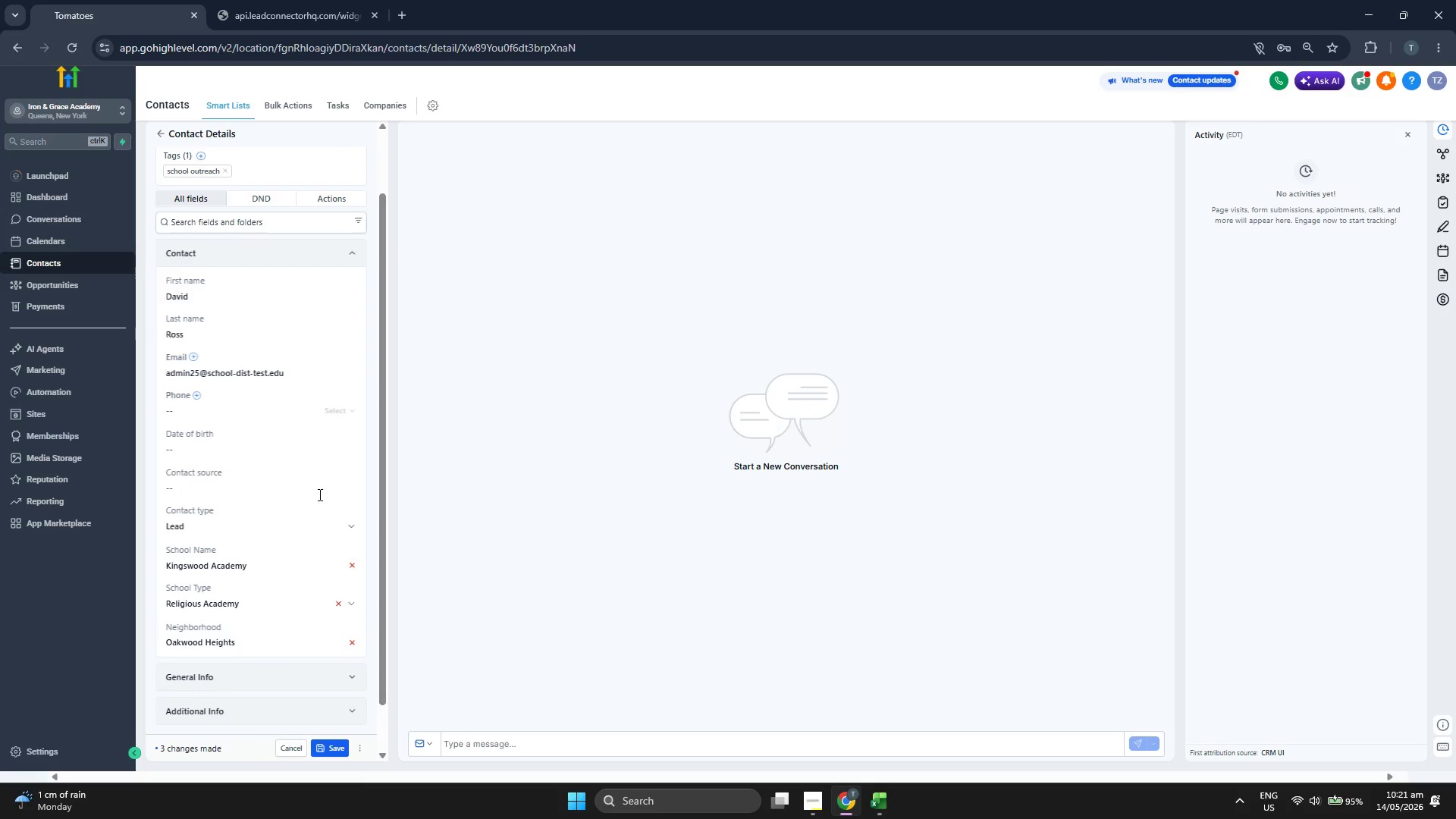 
scroll: coordinate [318, 494], scroll_direction: up, amount: 1.0
 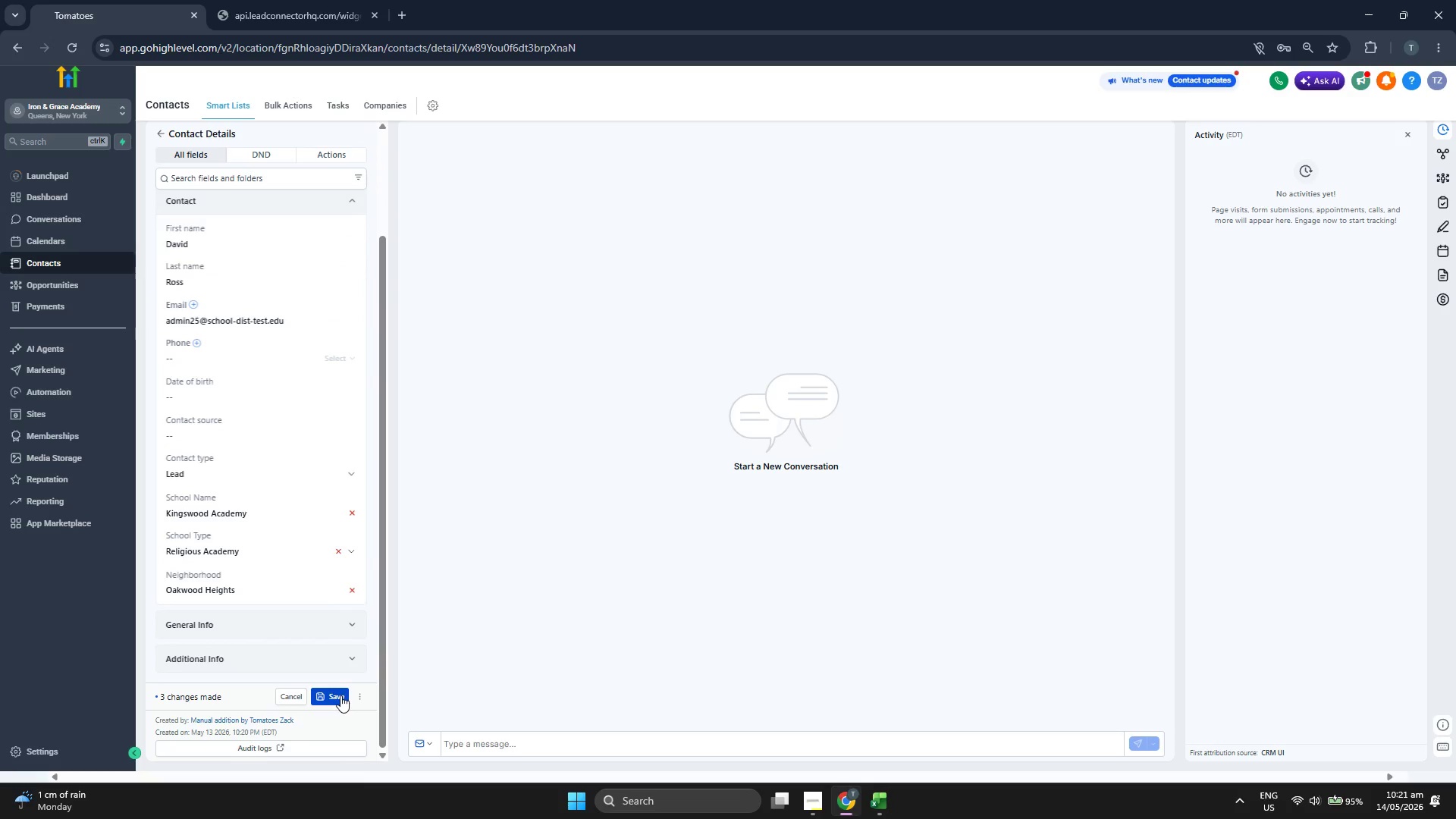 
left_click([337, 696])
 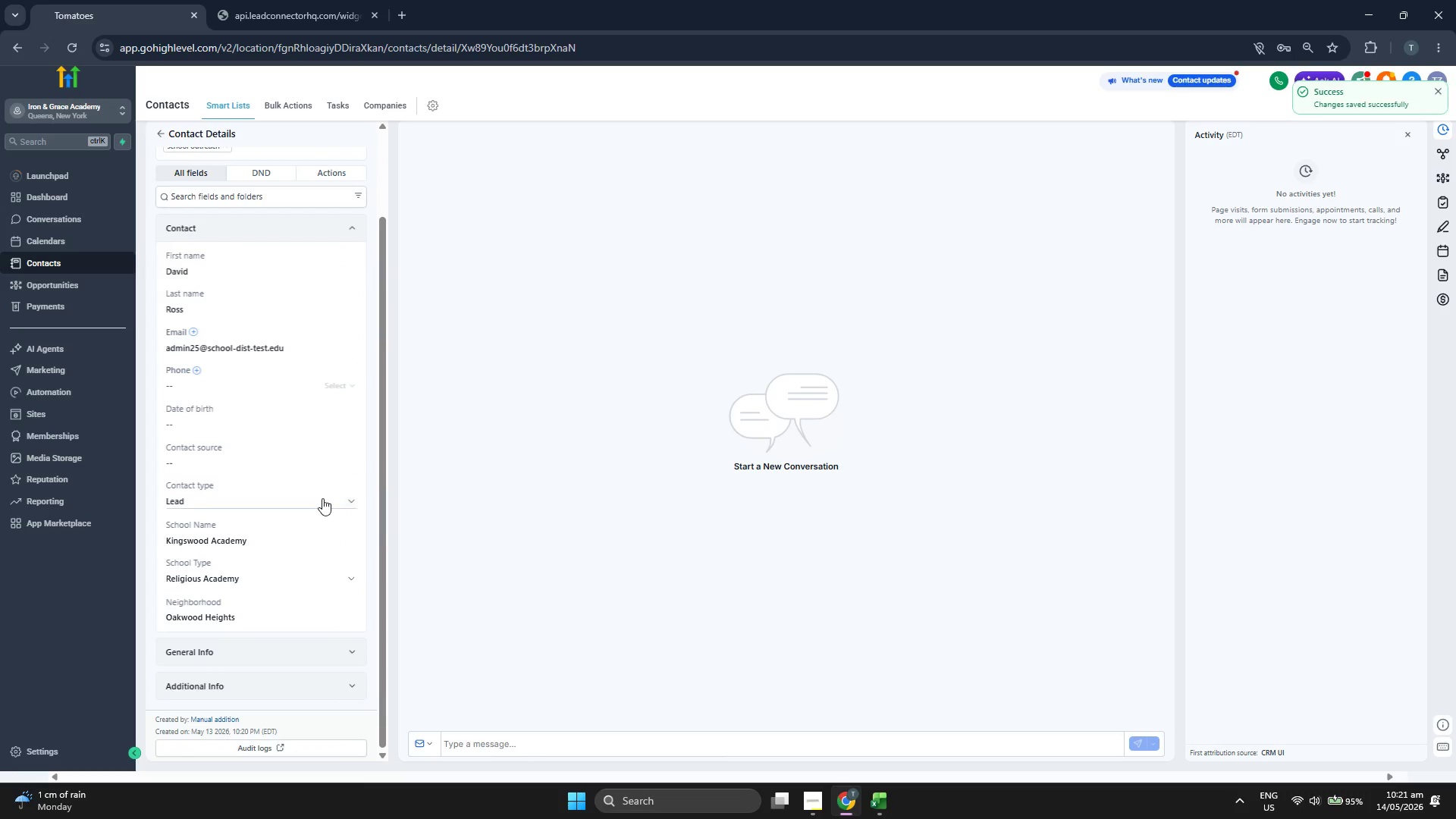 
scroll: coordinate [327, 494], scroll_direction: up, amount: 2.0
 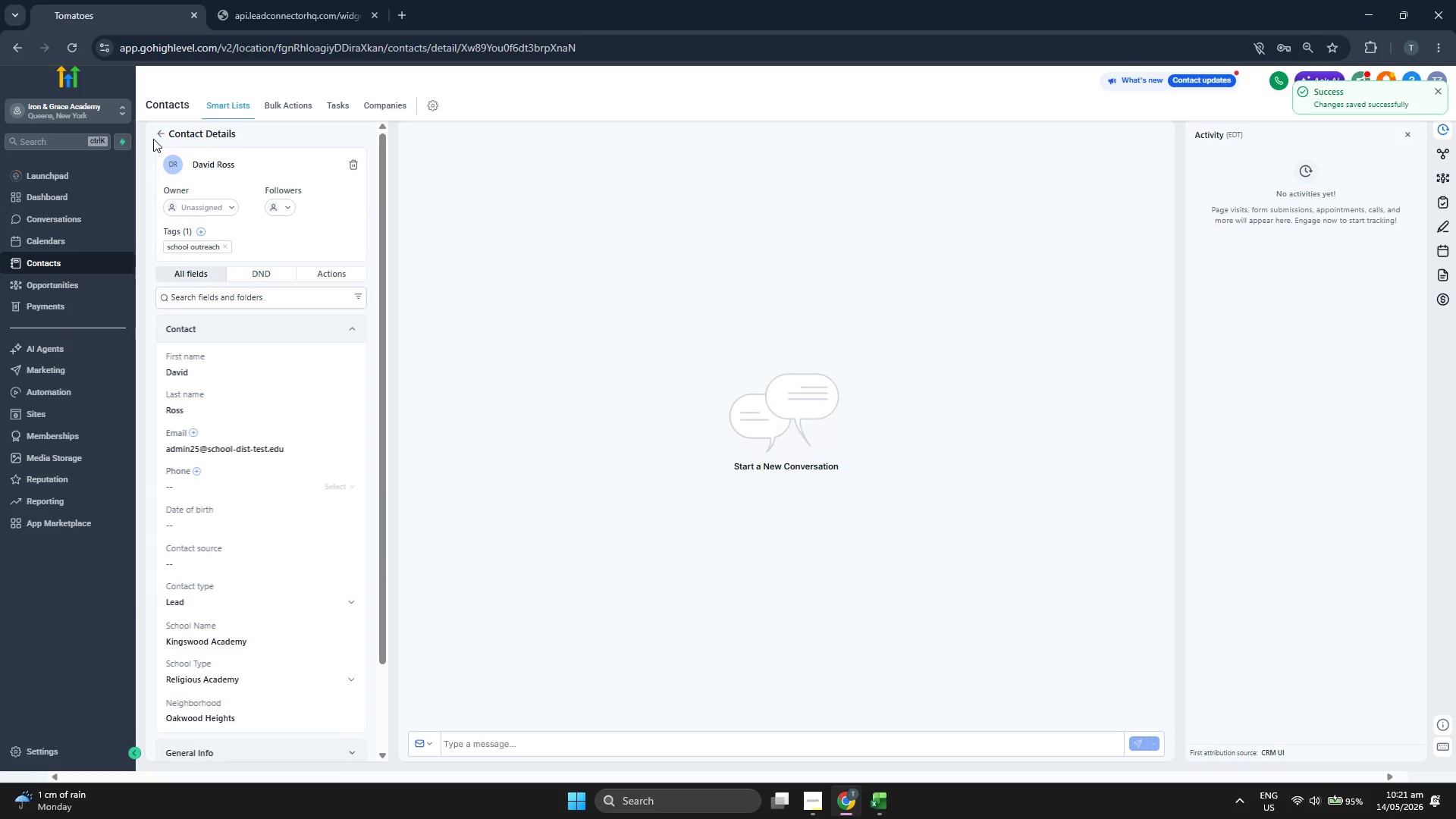 
left_click([161, 137])
 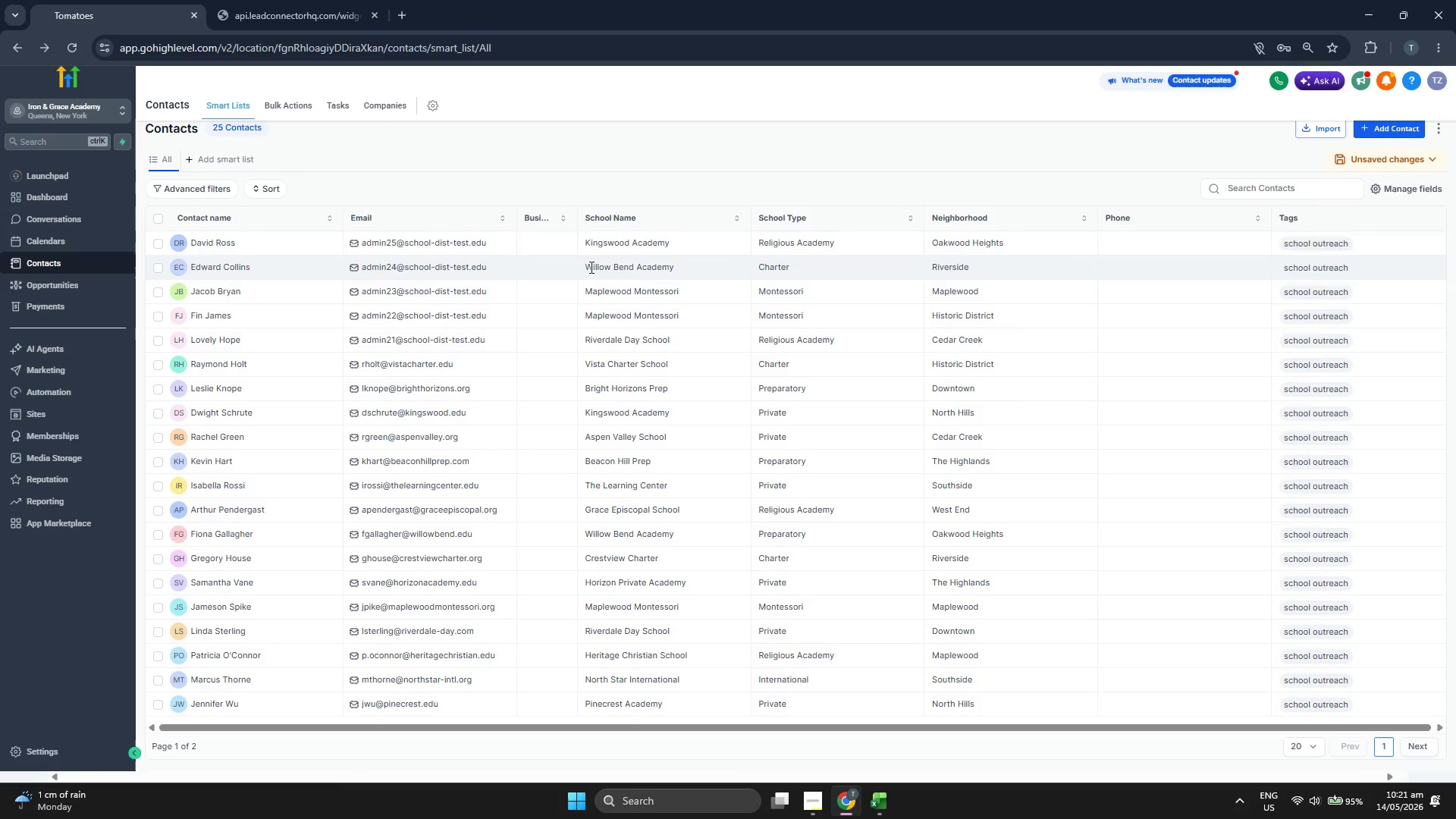 
wait(6.39)
 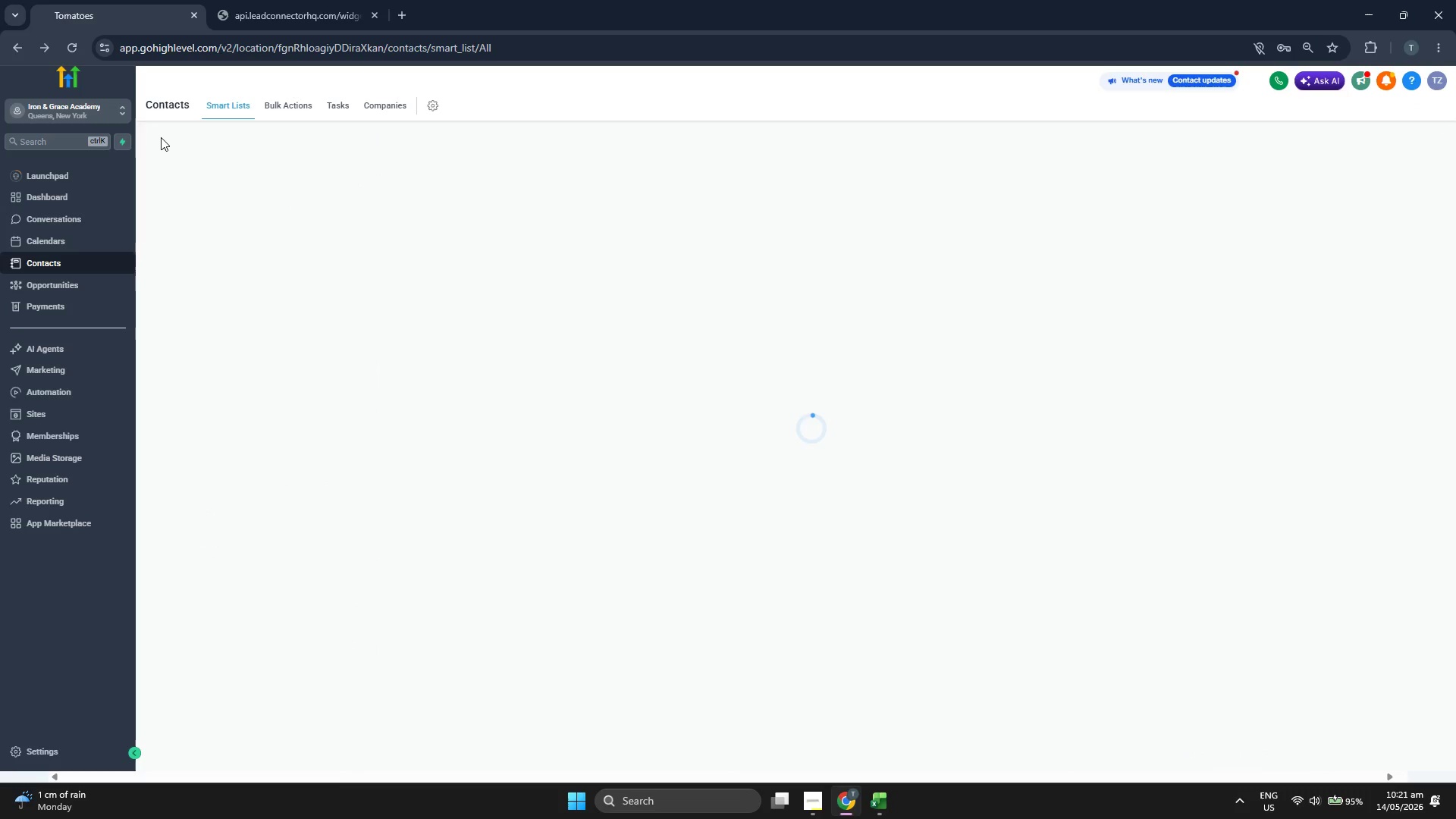 
left_click([1417, 191])
 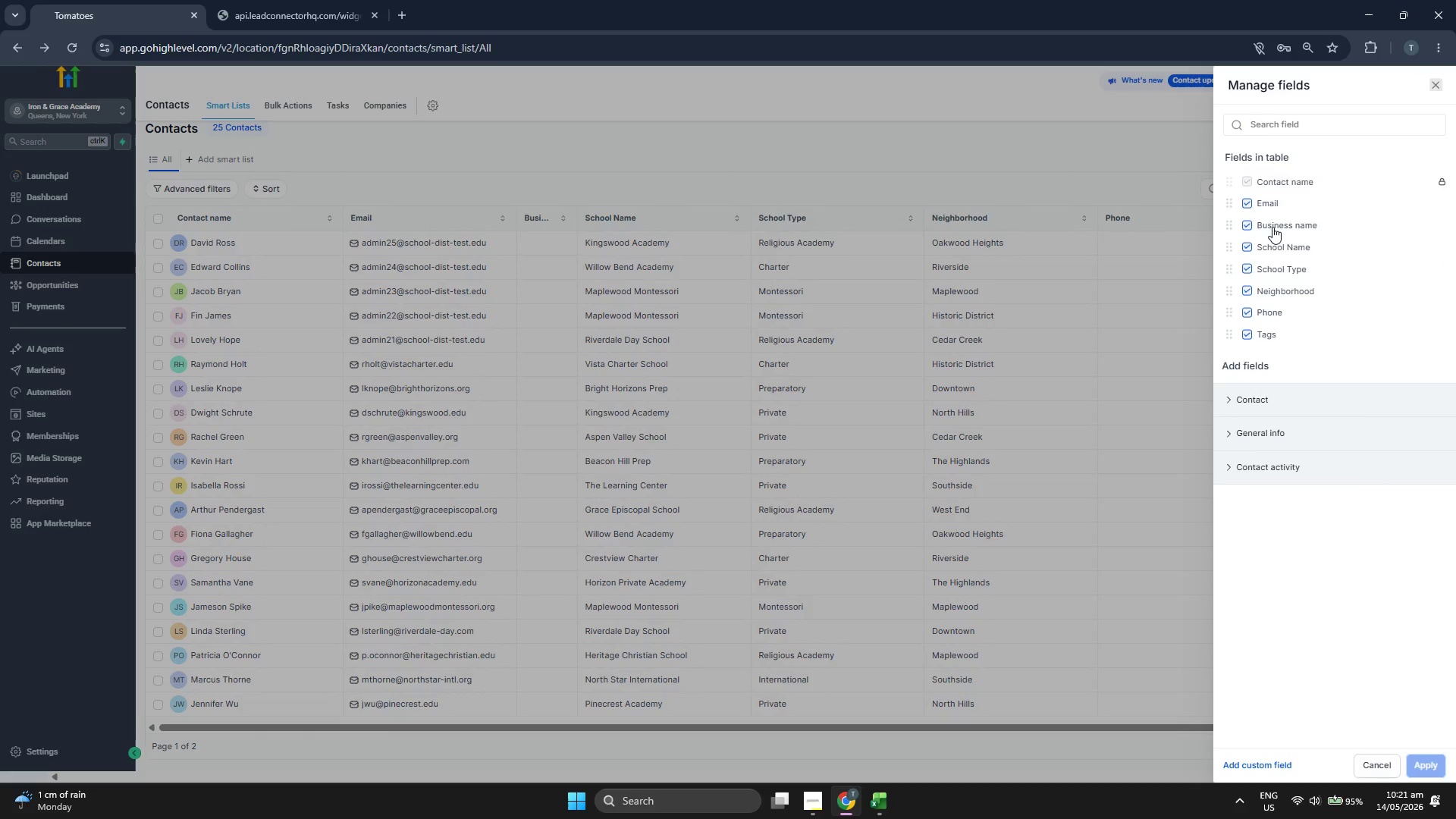 
left_click([1272, 227])
 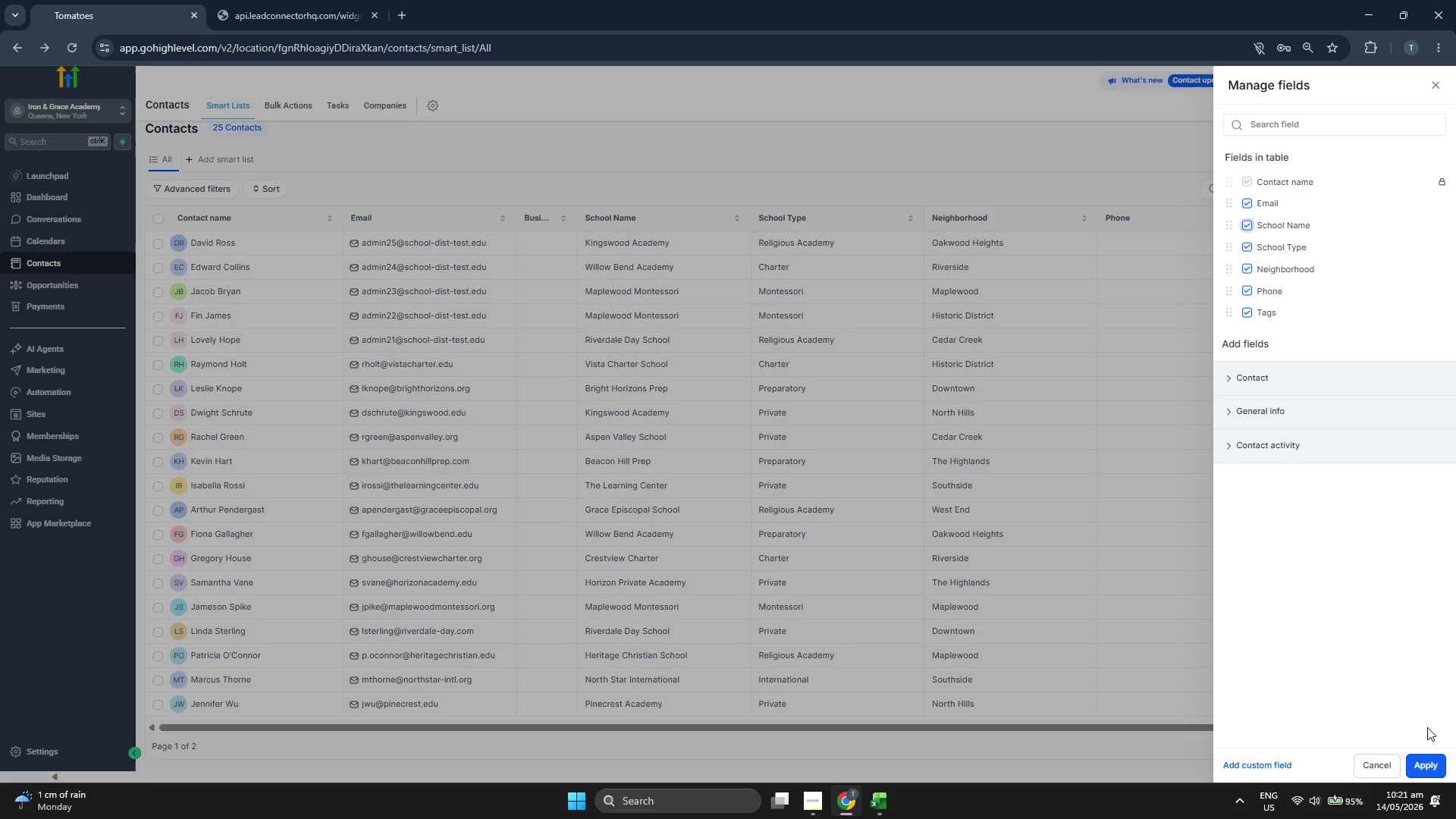 
left_click([1428, 762])
 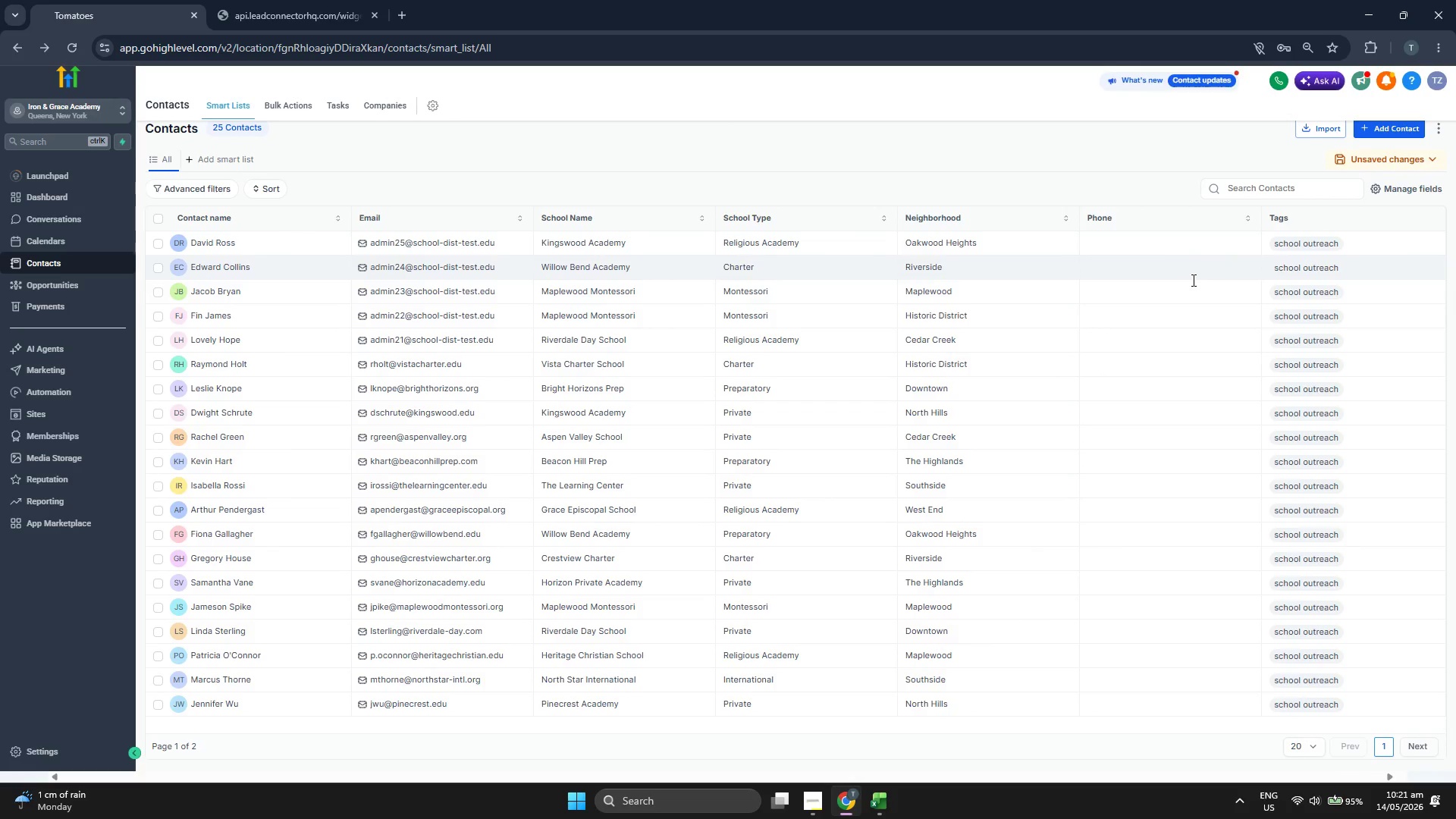 
wait(12.22)
 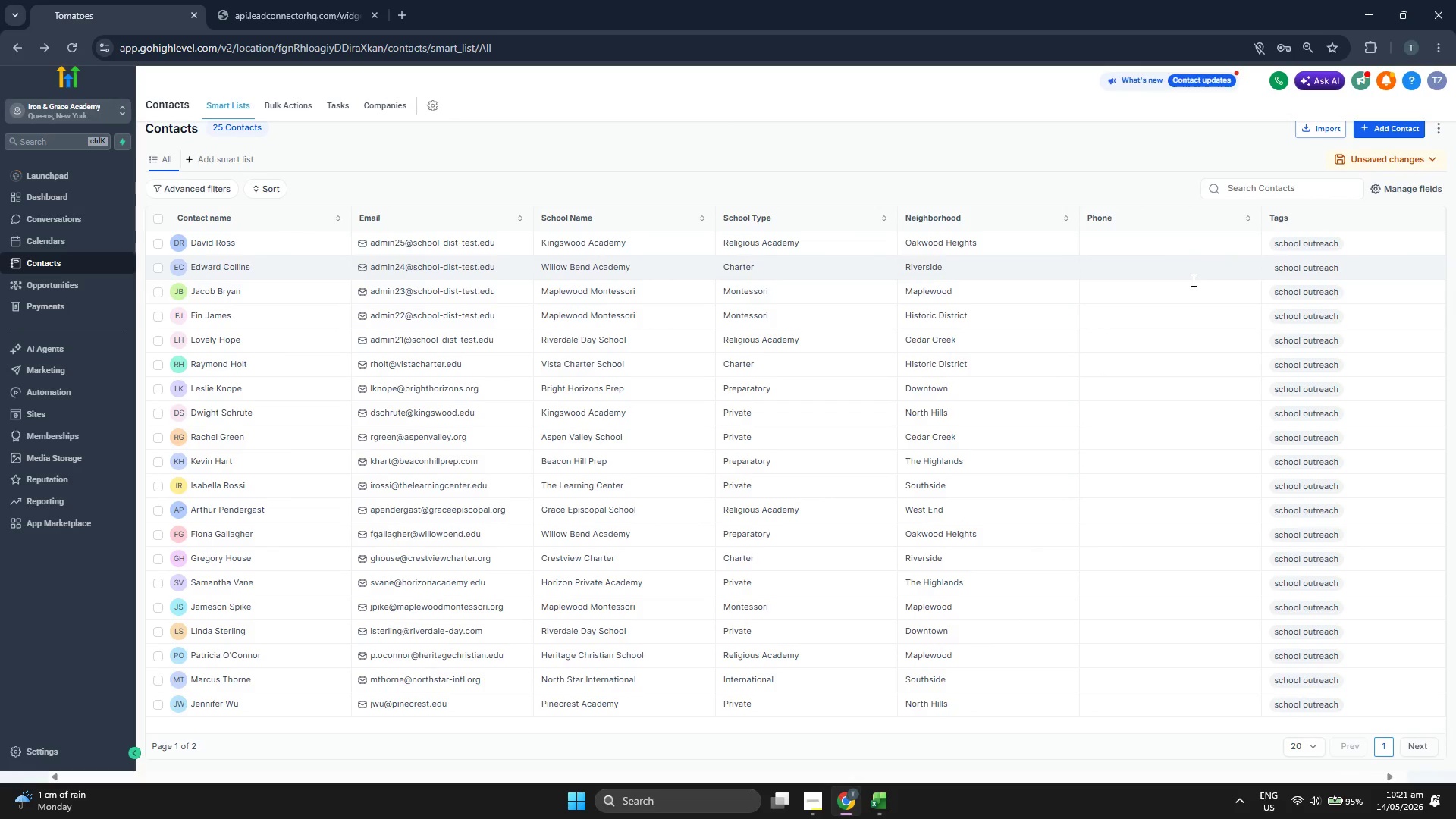 
scroll: coordinate [1012, 502], scroll_direction: down, amount: 2.0
 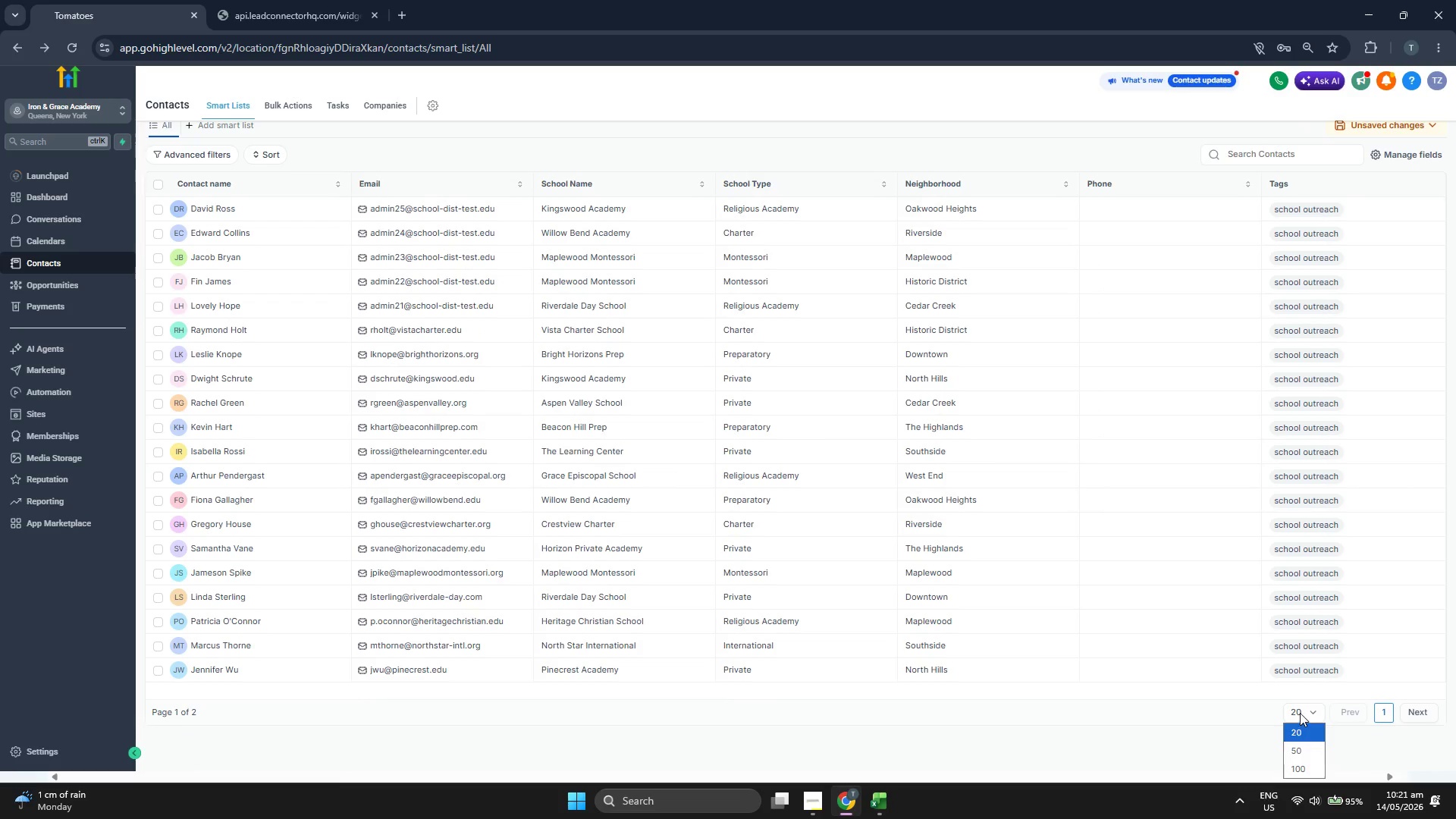 
left_click([1312, 748])
 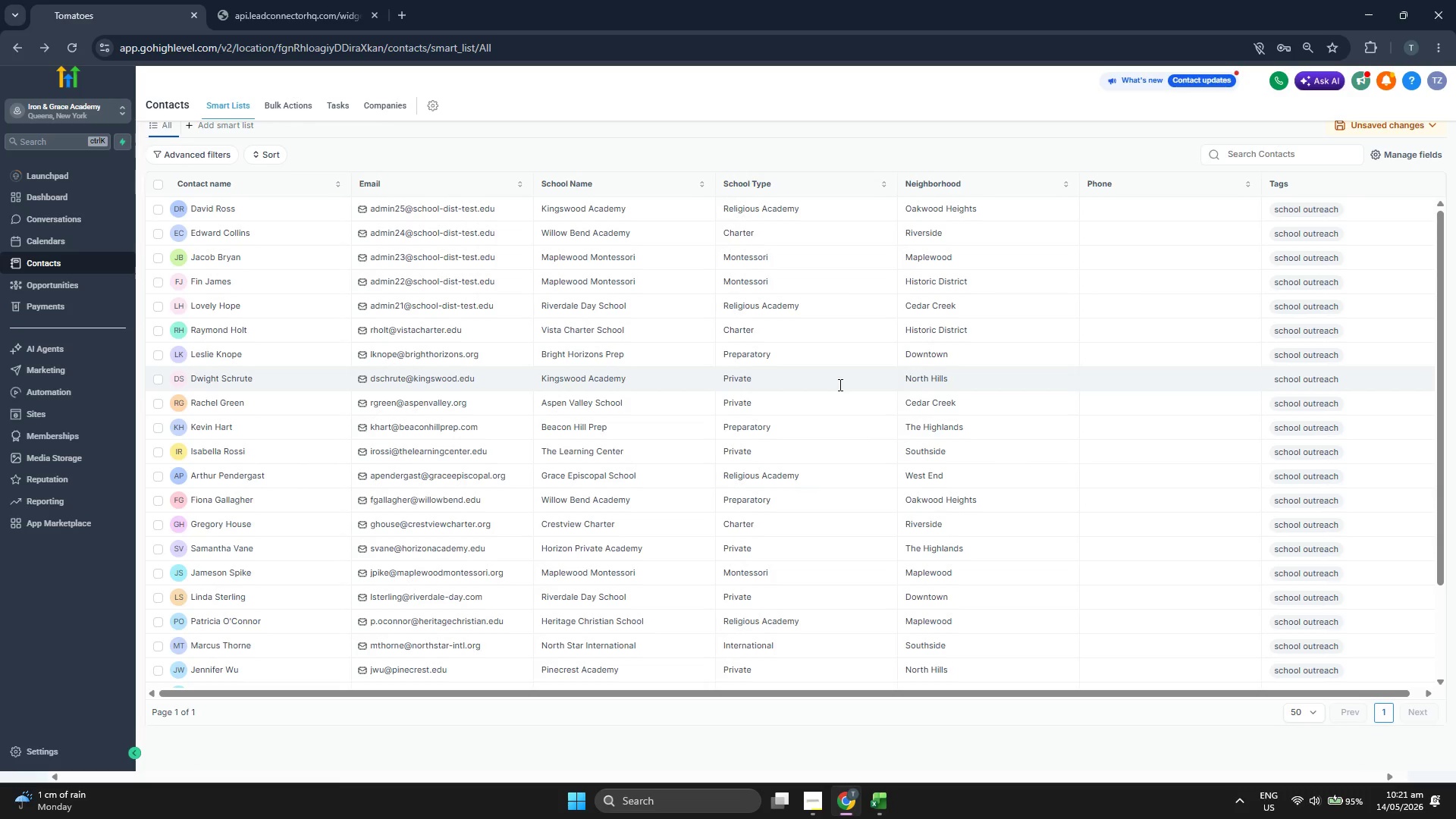 
scroll: coordinate [839, 384], scroll_direction: up, amount: 2.0
 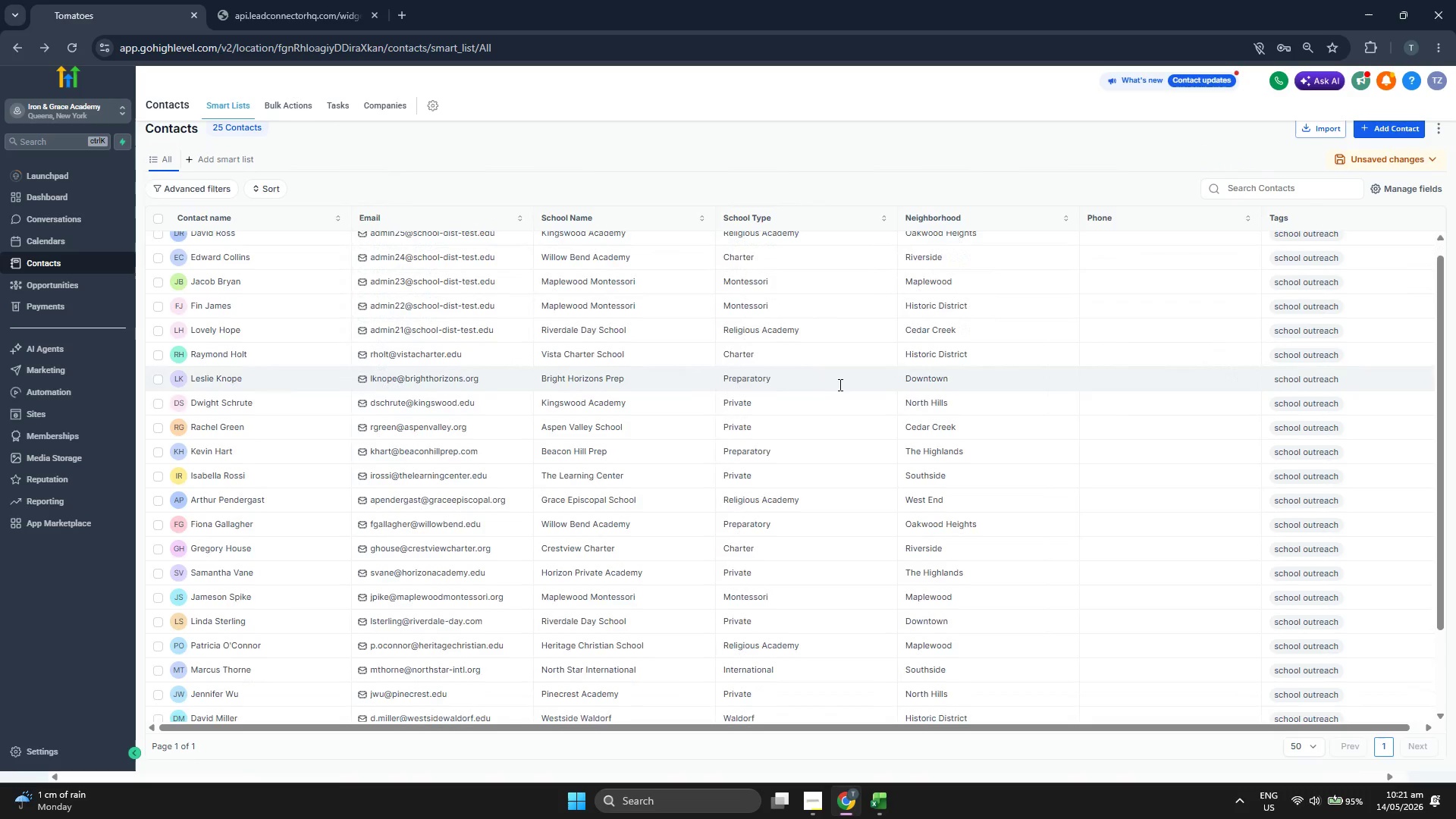 
scroll: coordinate [839, 384], scroll_direction: down, amount: 3.0
 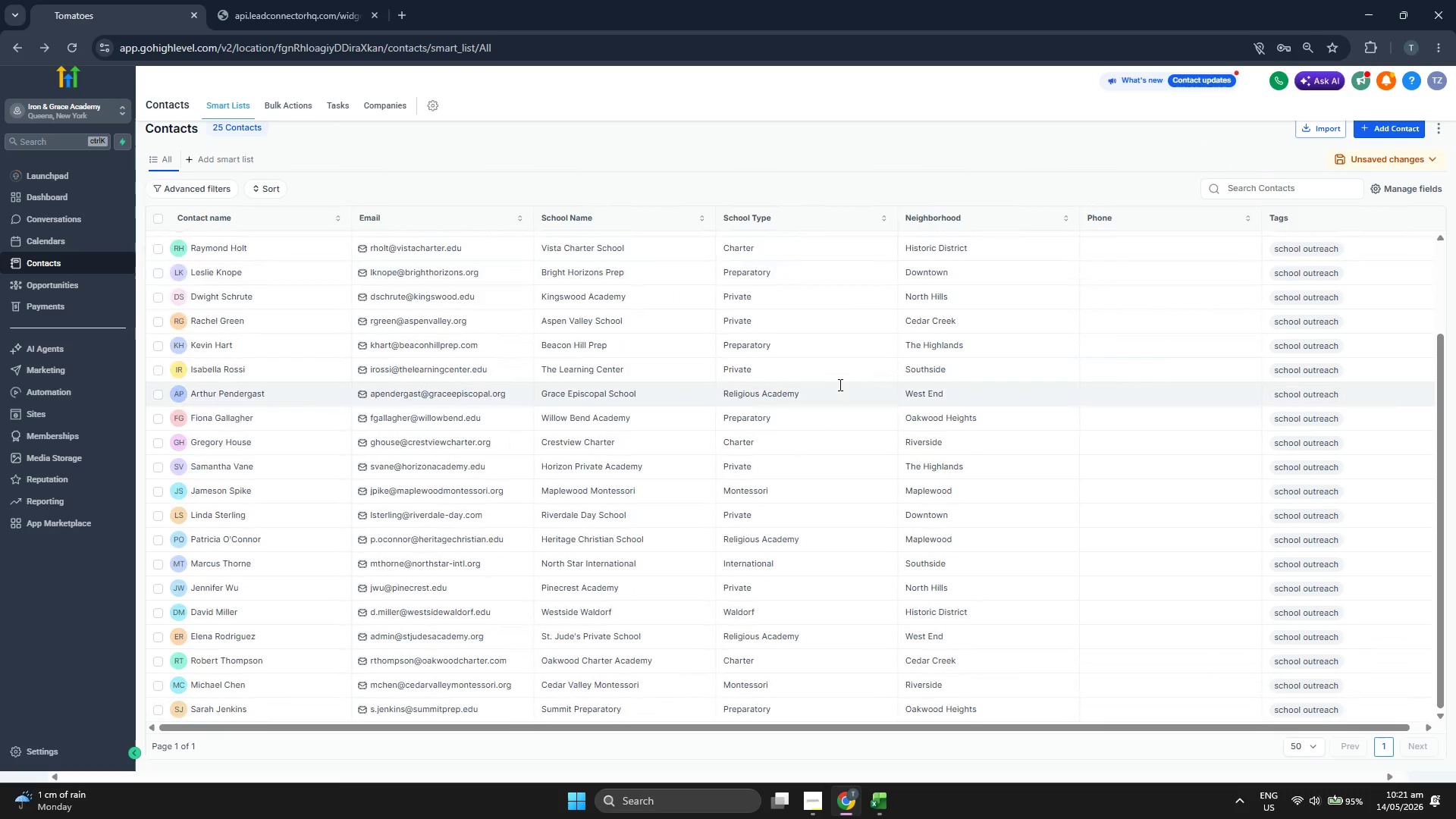 
scroll: coordinate [839, 384], scroll_direction: up, amount: 2.0